 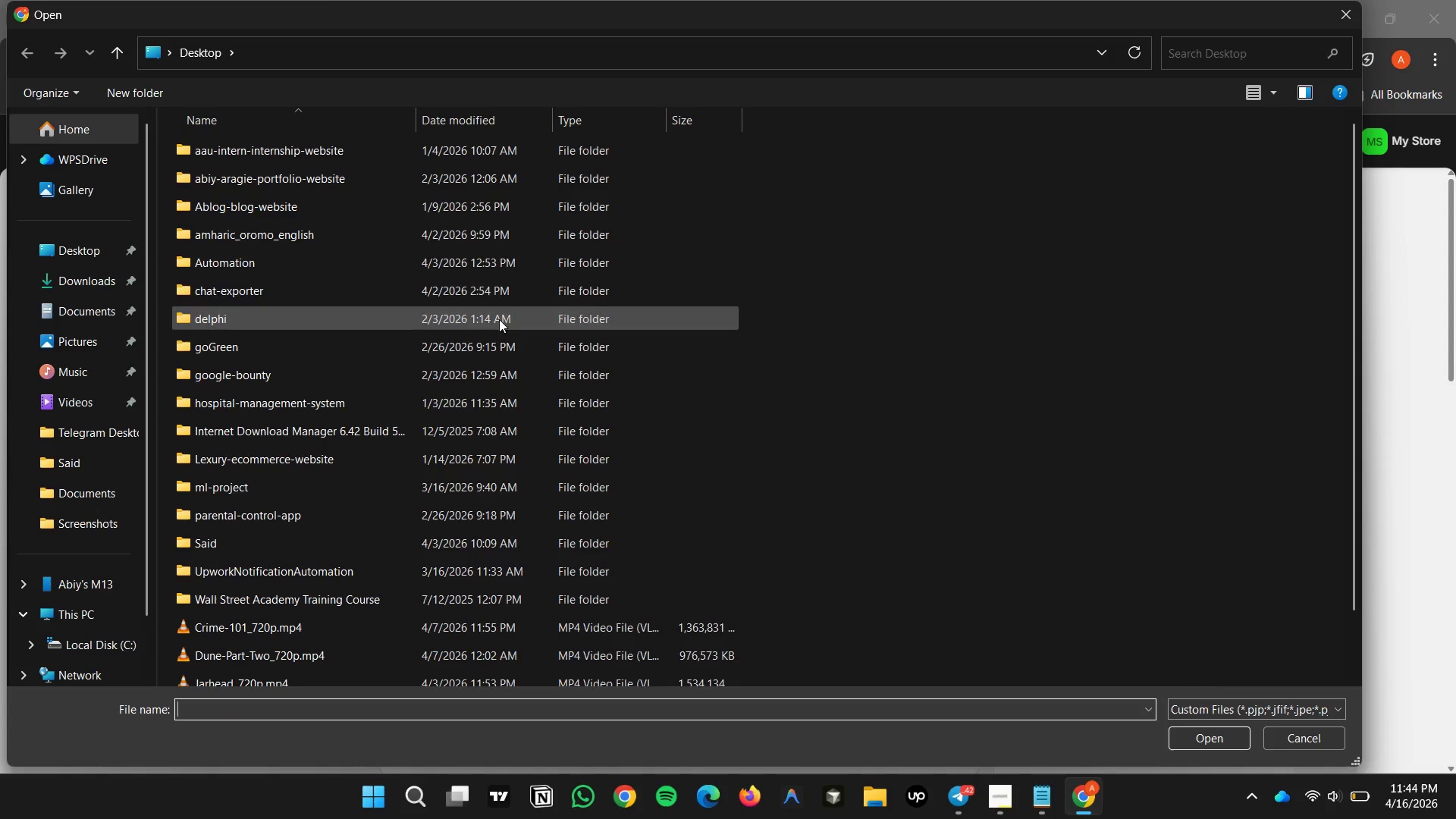 
scroll: coordinate [88, 654], scroll_direction: down, amount: 1.0
 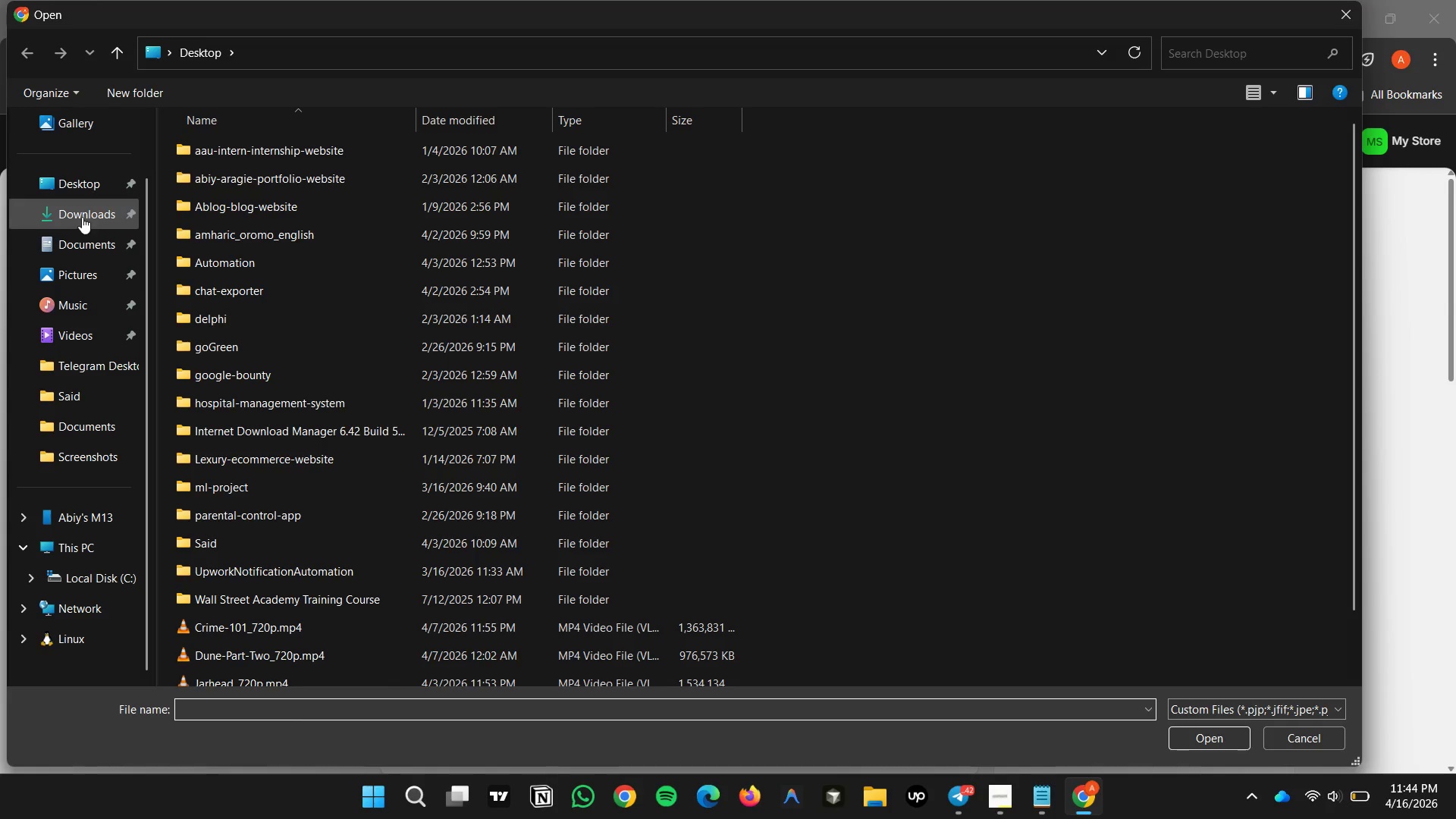 
double_click([22, 544])
 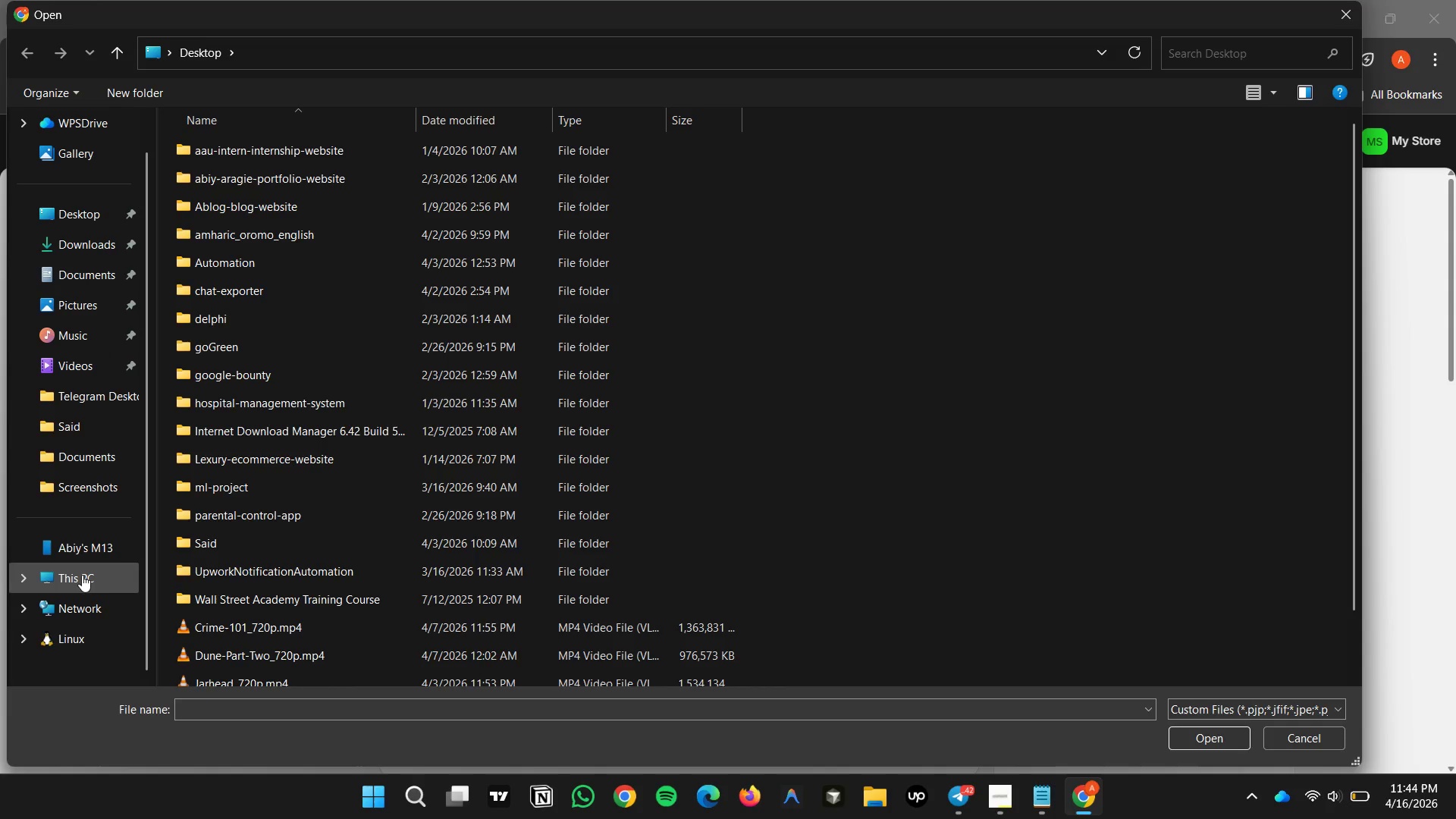 
double_click([82, 575])
 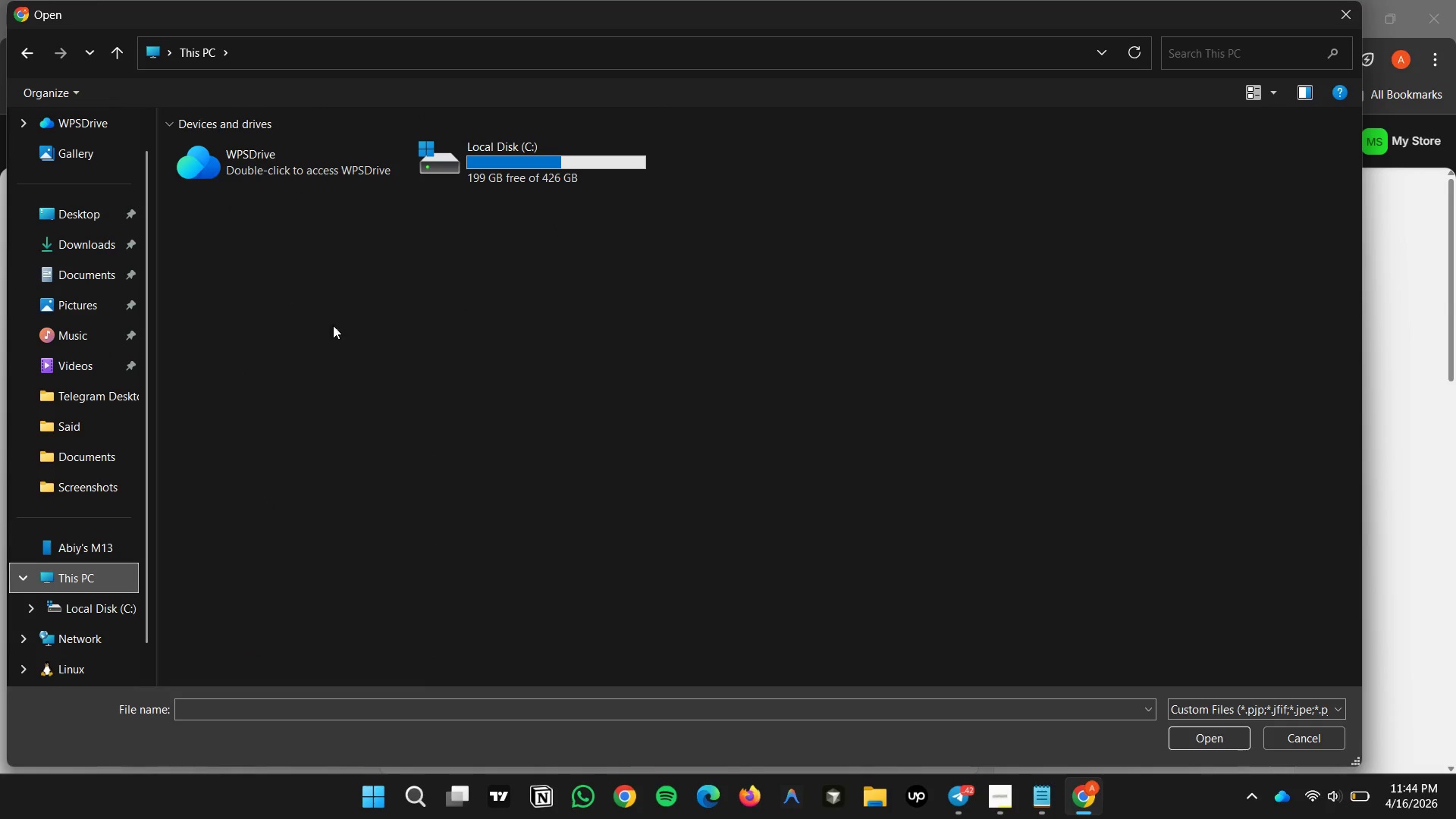 
left_click([418, 336])
 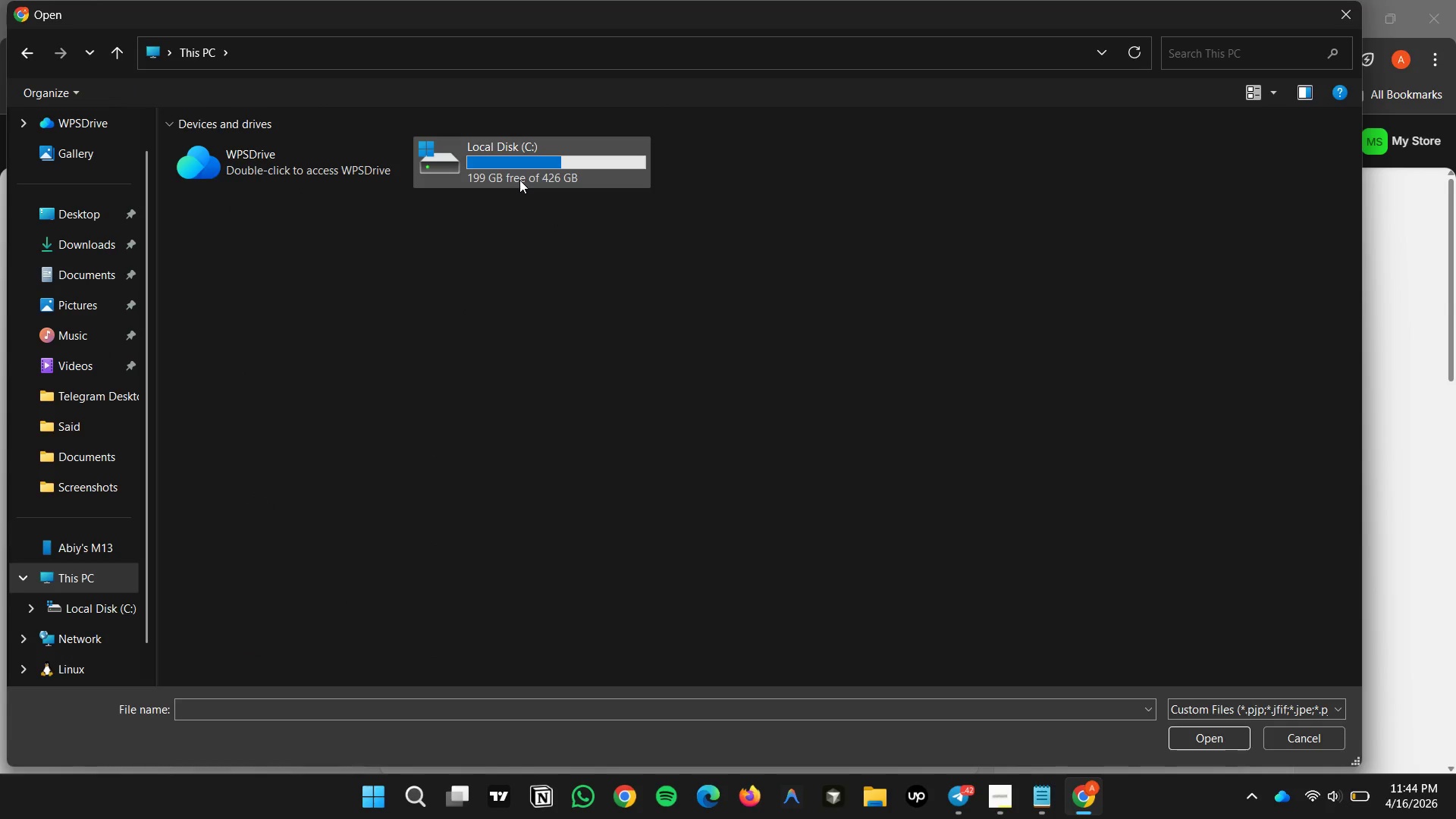 
double_click([519, 180])
 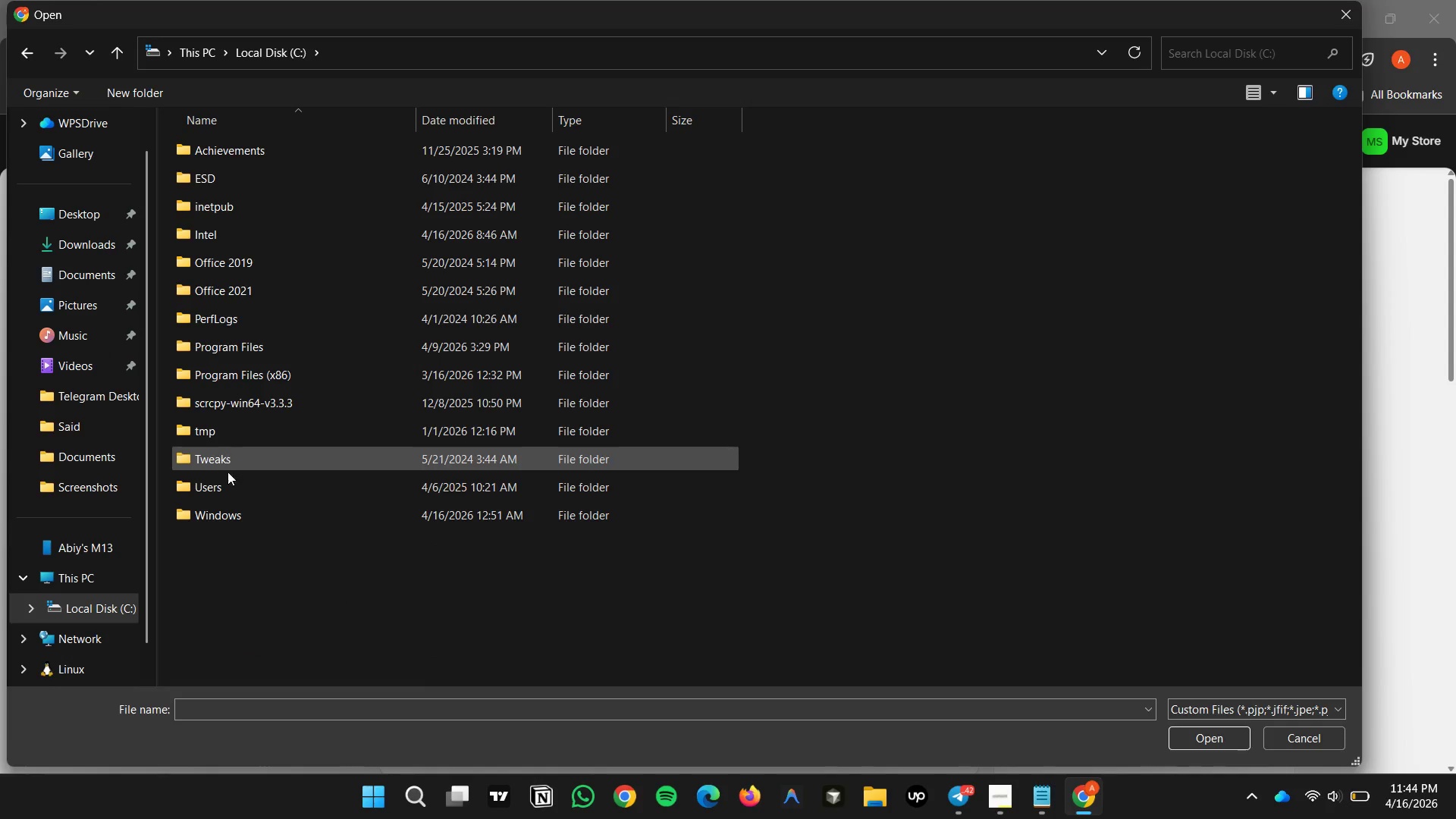 
double_click([230, 482])
 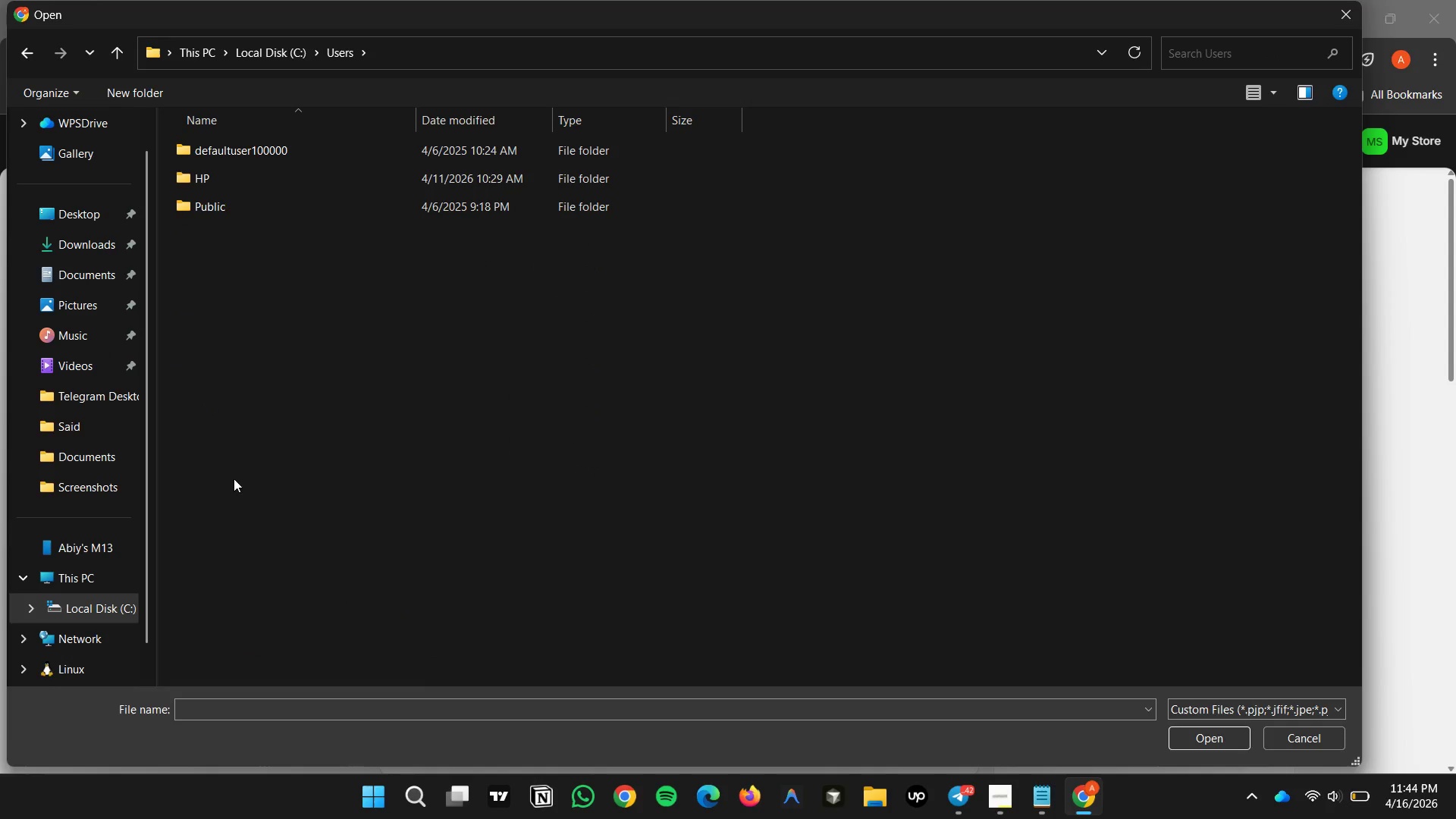 
left_click([315, 419])
 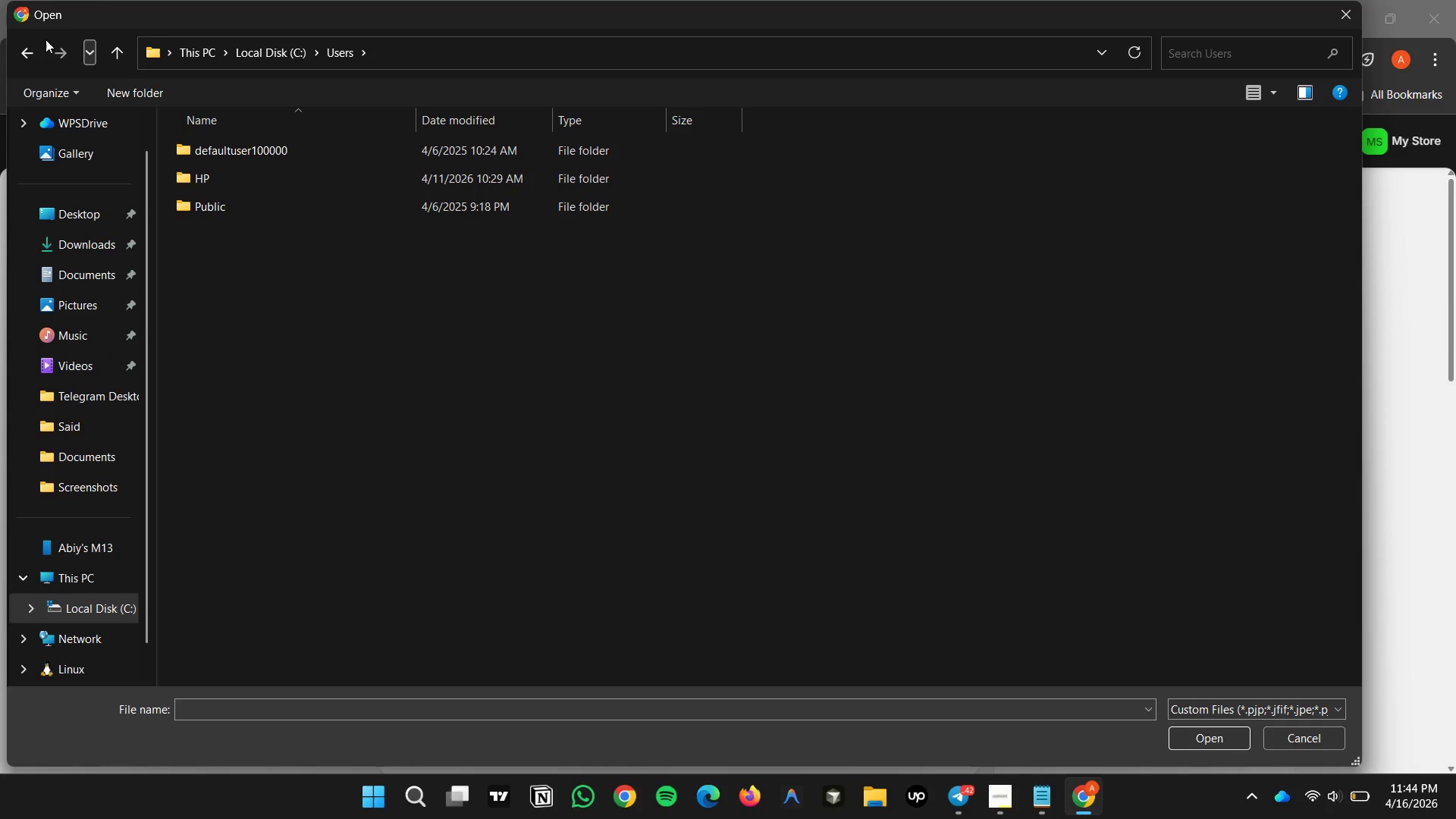 
left_click([19, 62])
 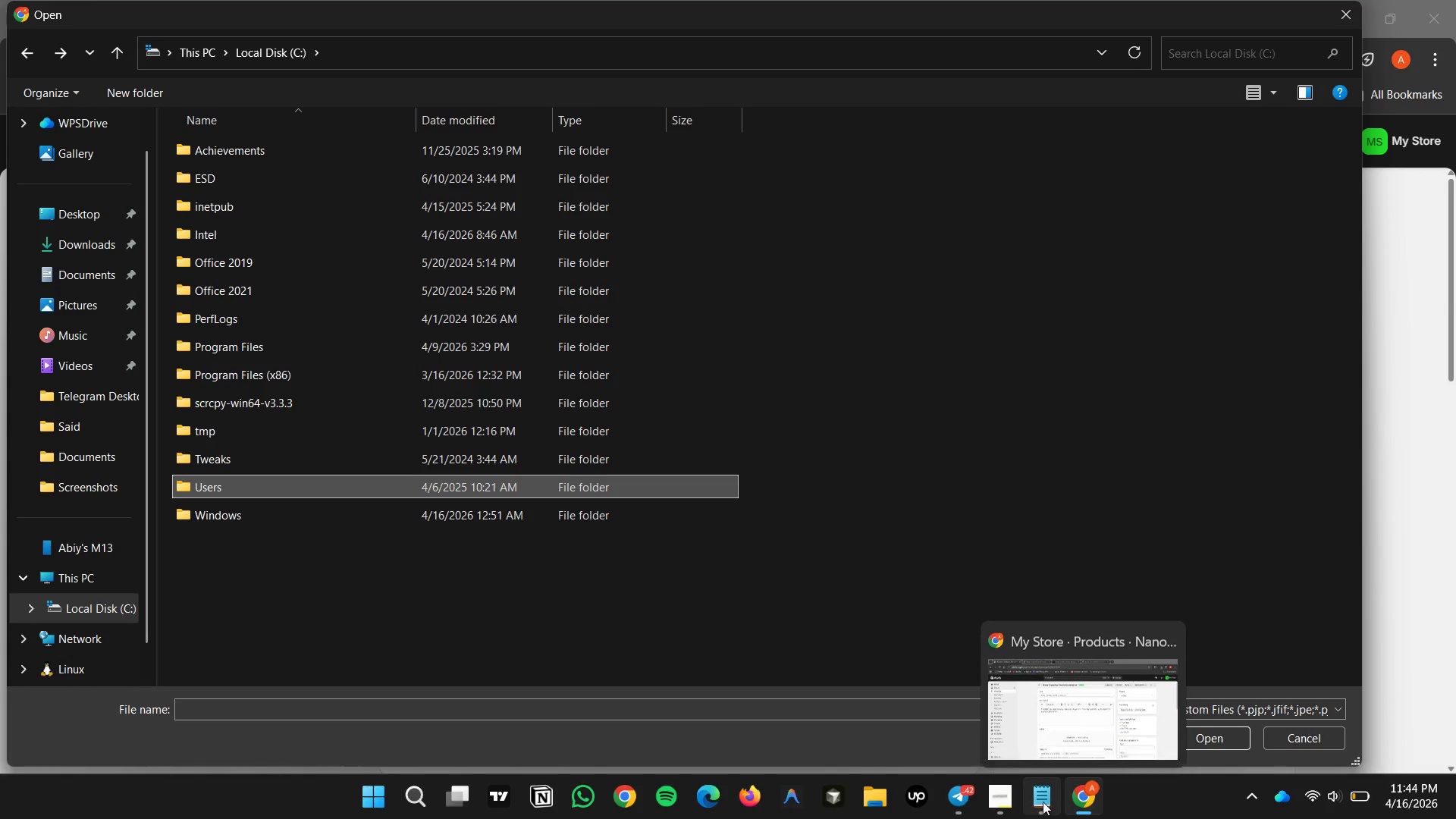 
left_click([1083, 802])
 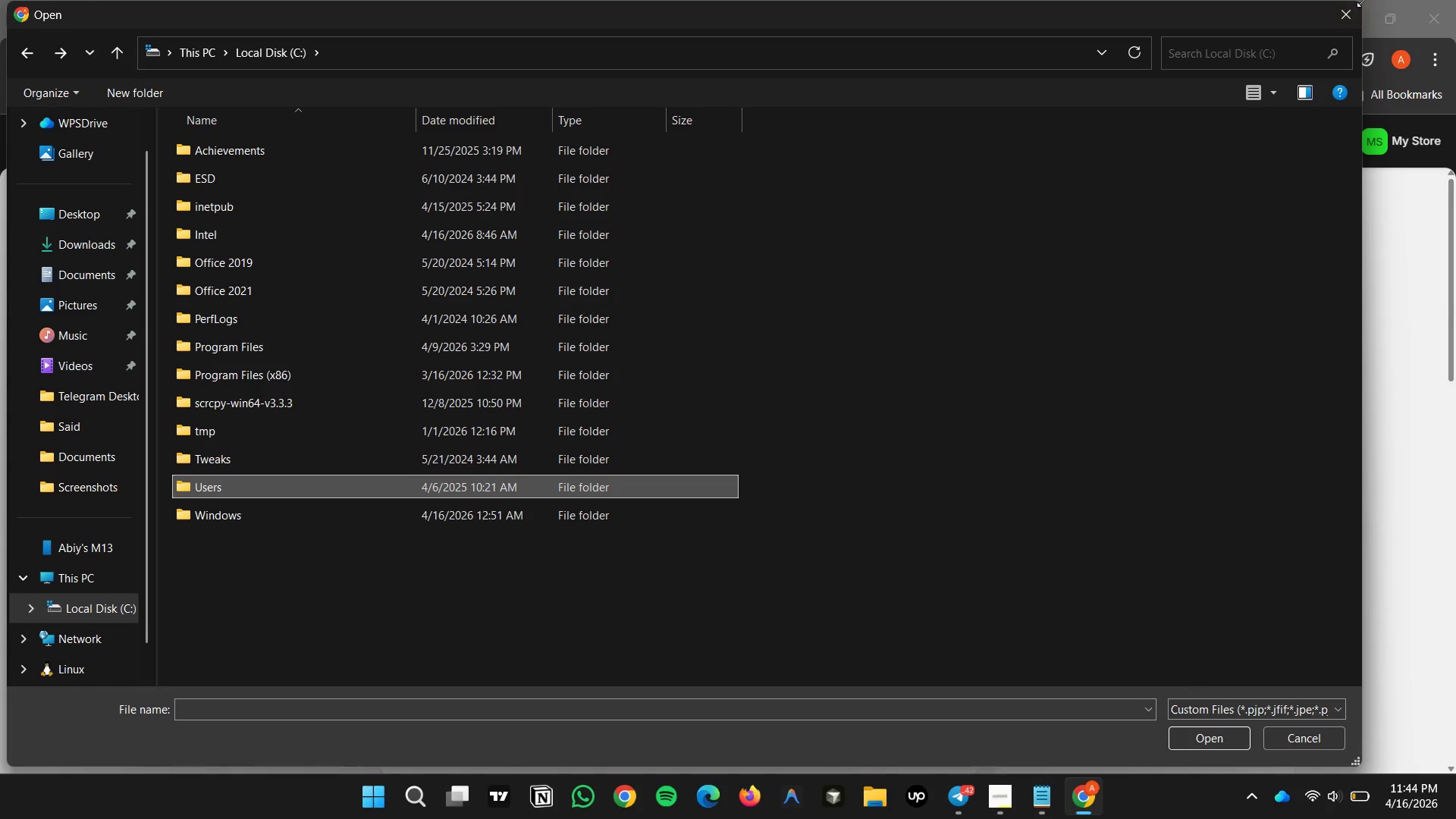 
left_click([1347, 8])
 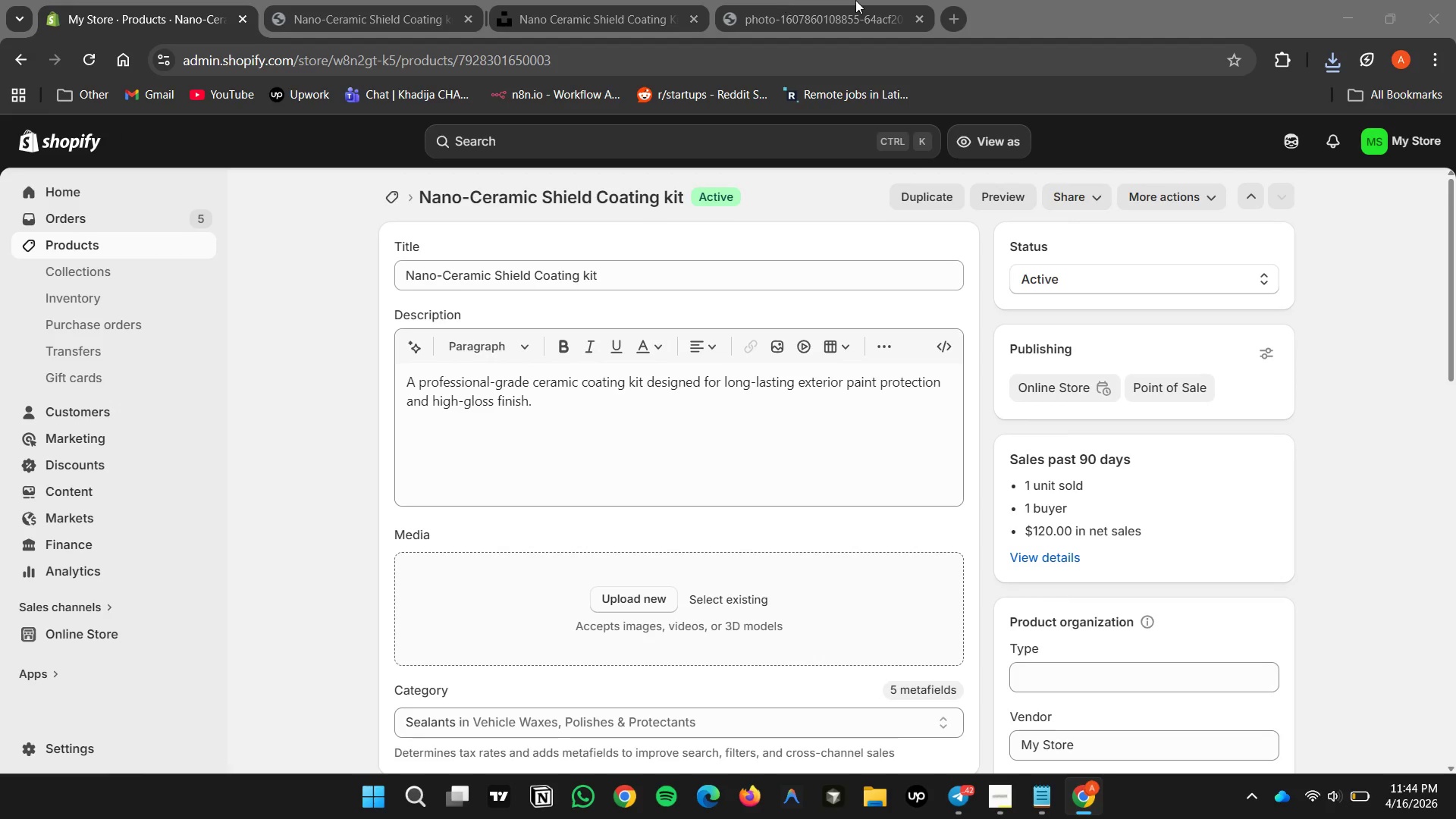 
left_click([855, 0])
 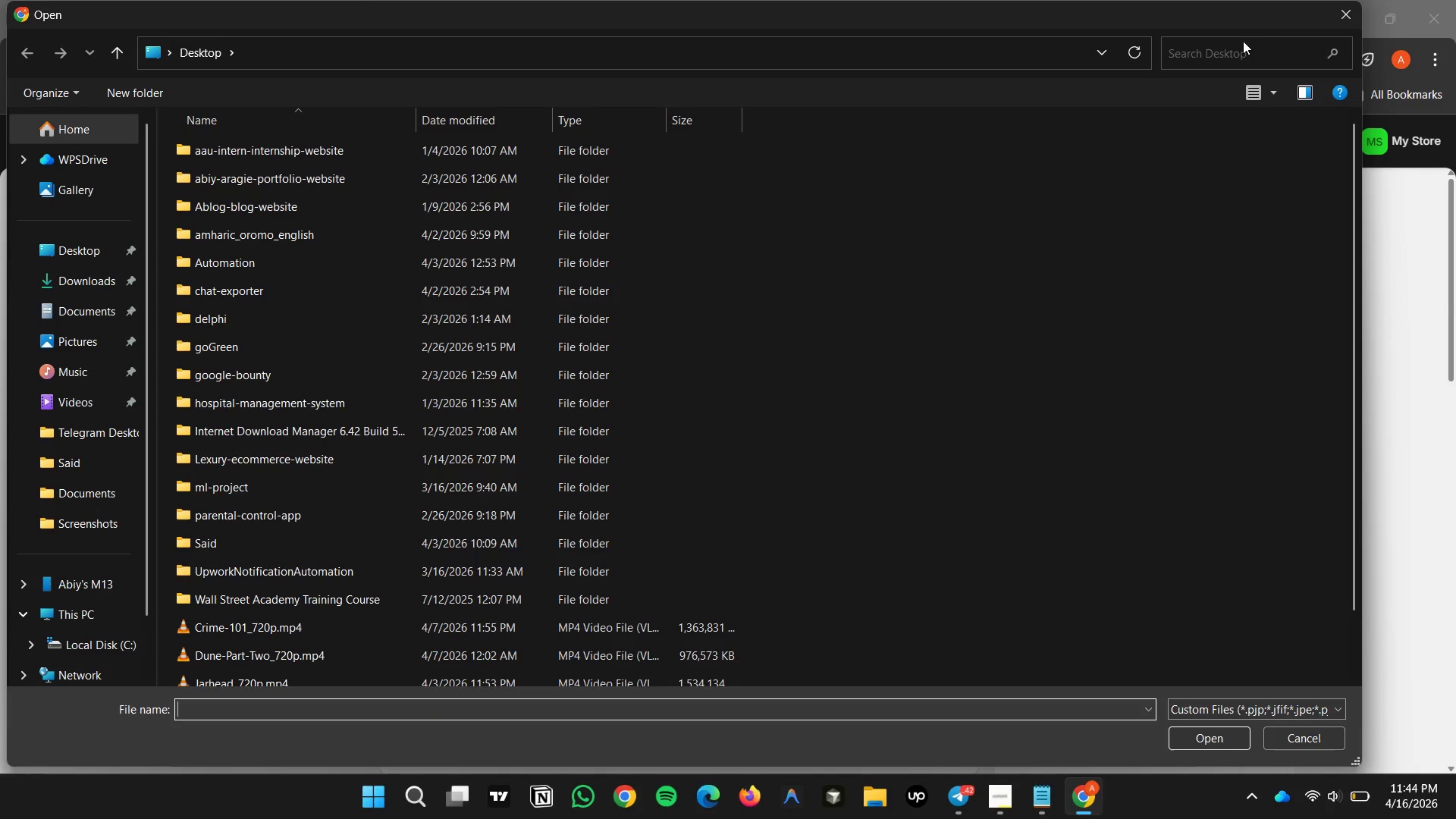 
left_click([1348, 13])
 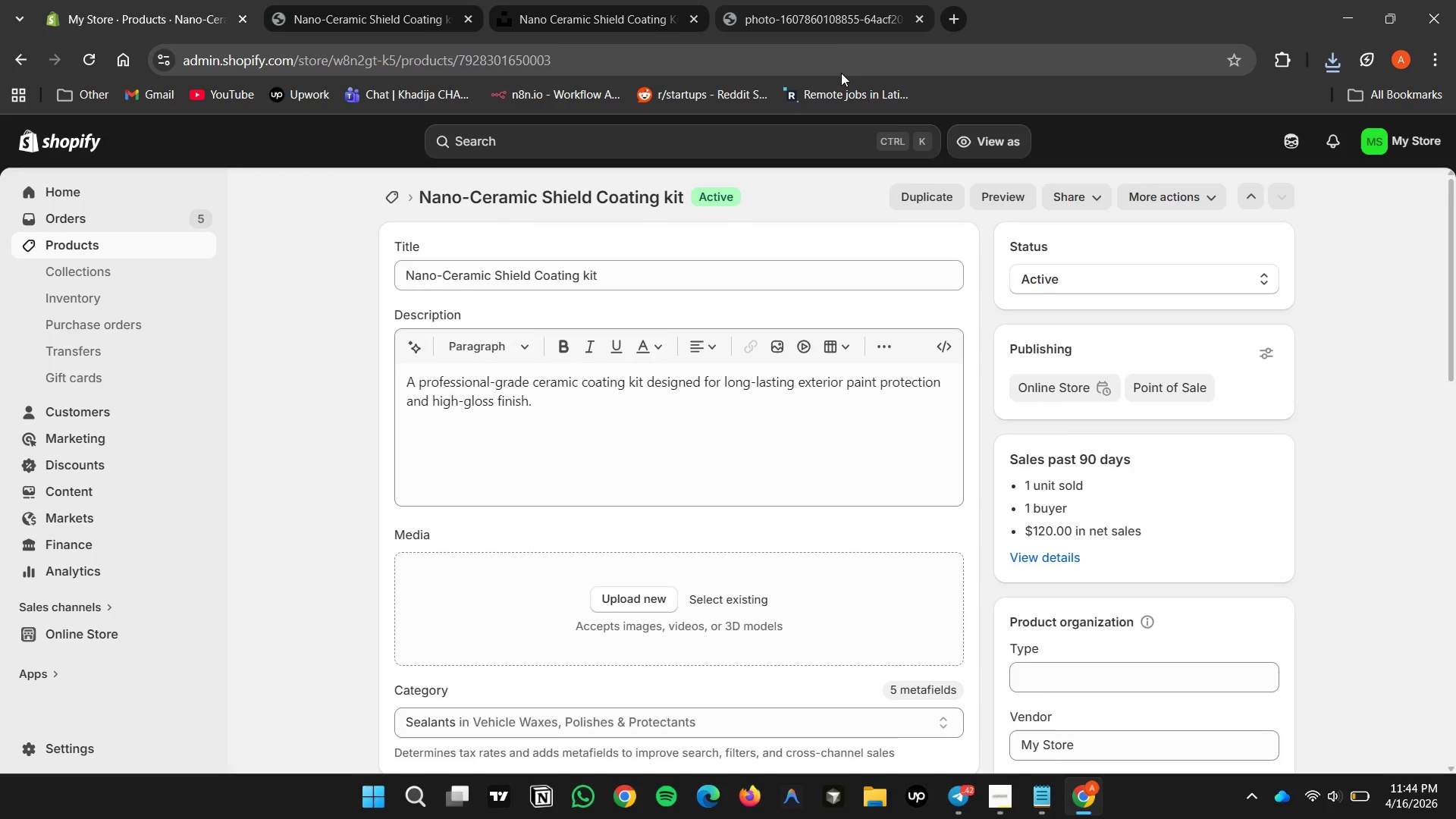 
left_click([828, 24])
 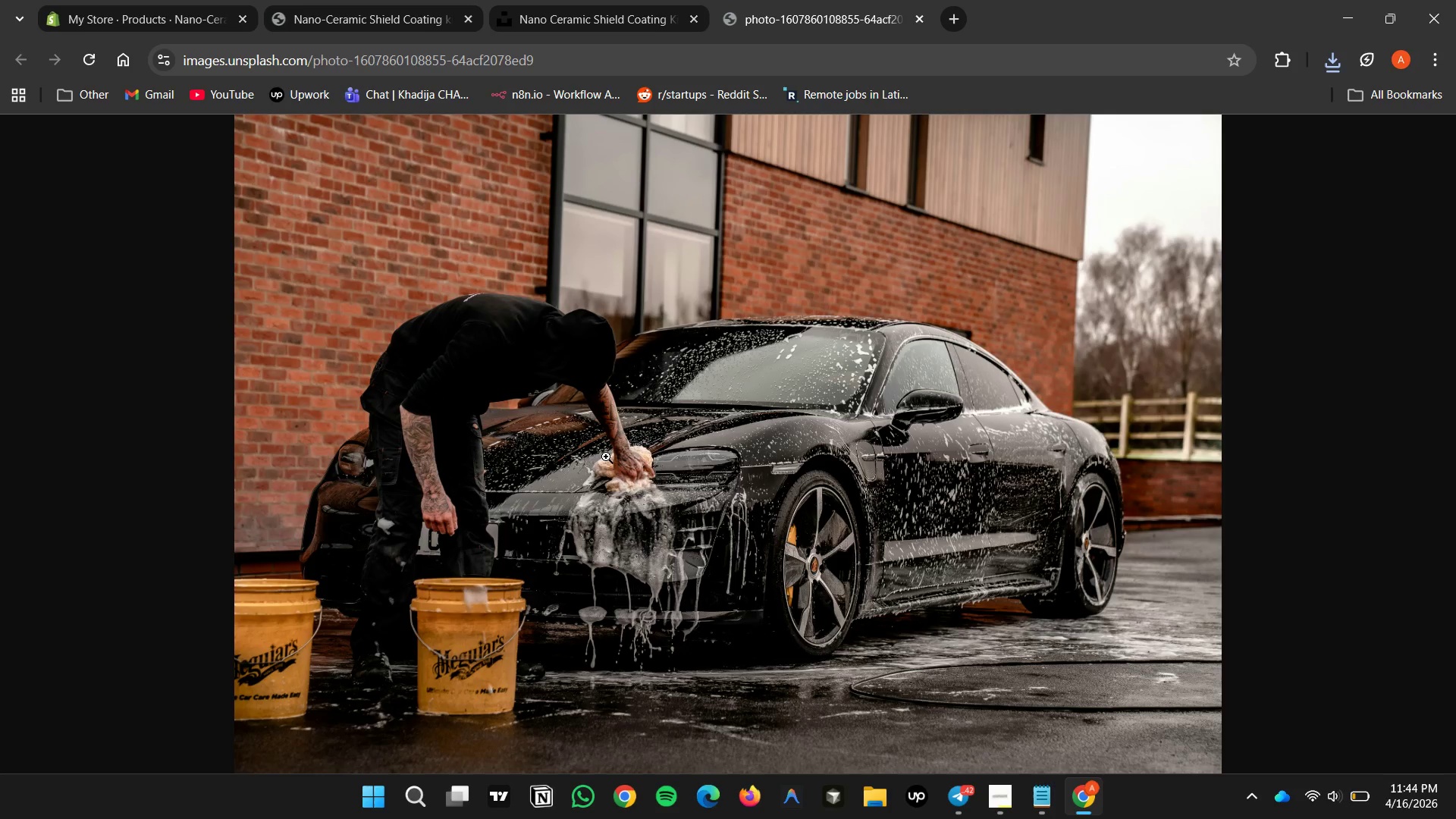 
right_click([602, 463])
 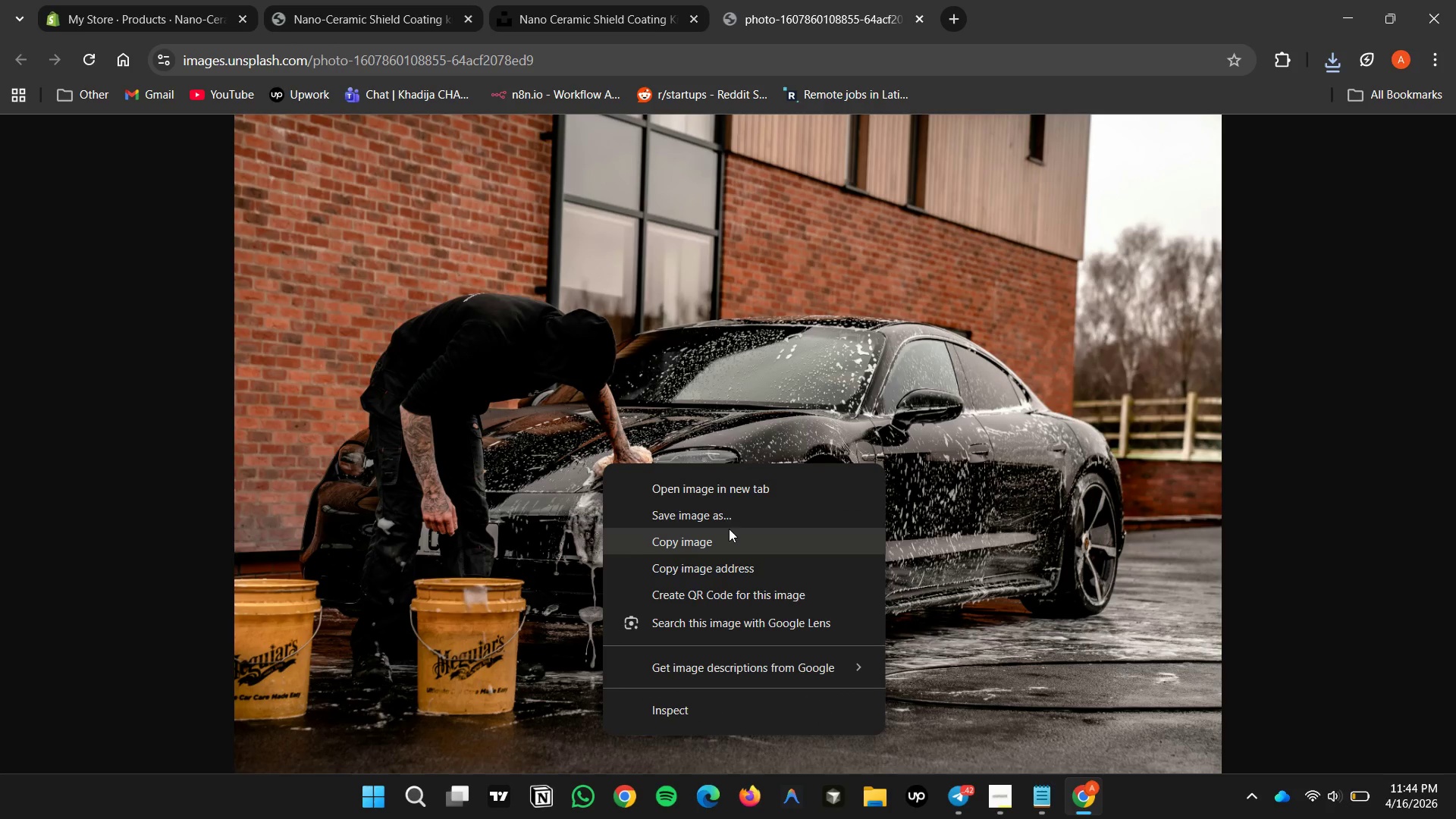 
left_click([727, 521])
 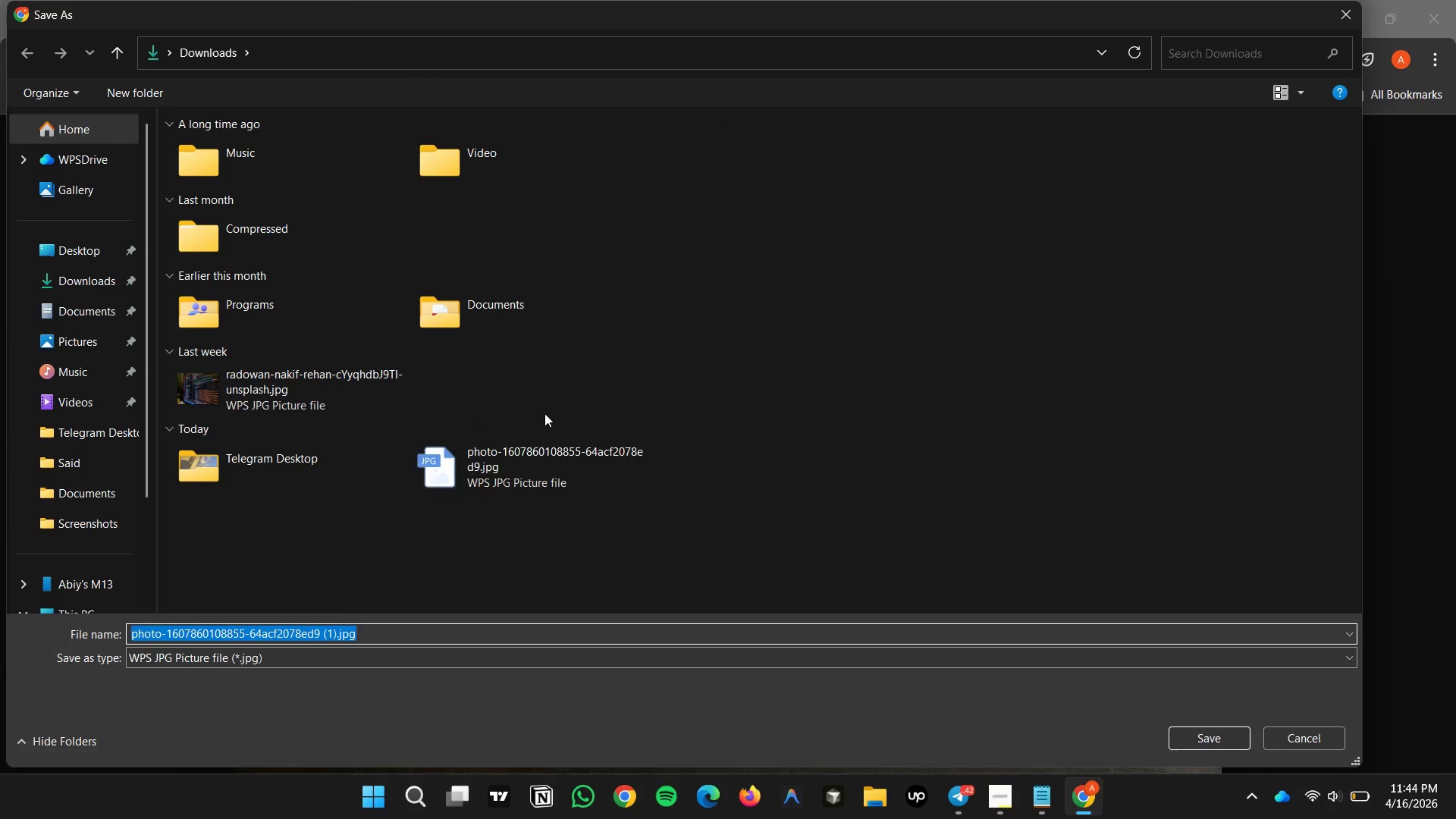 
left_click([849, 520])
 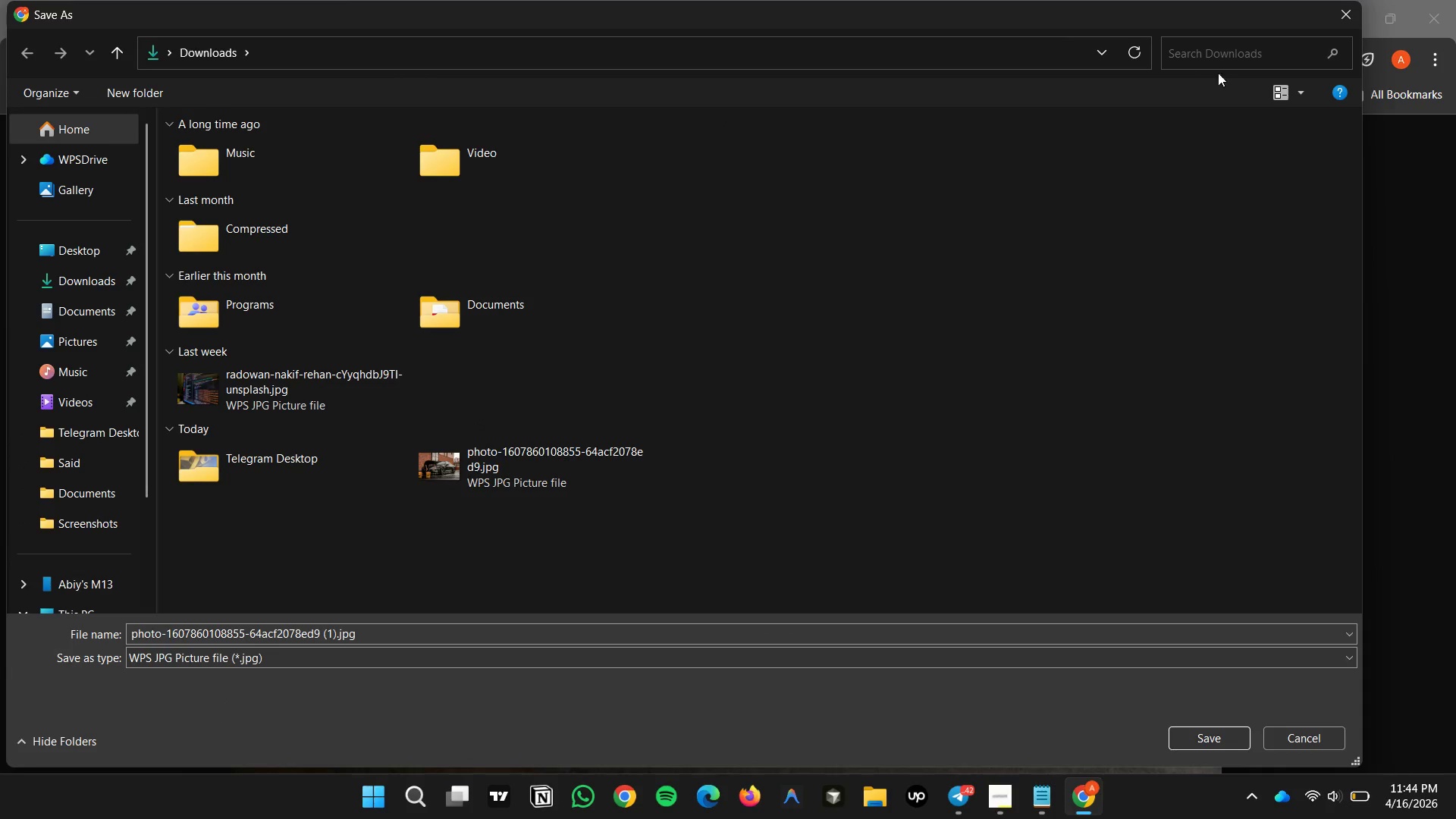 
left_click([1345, 18])
 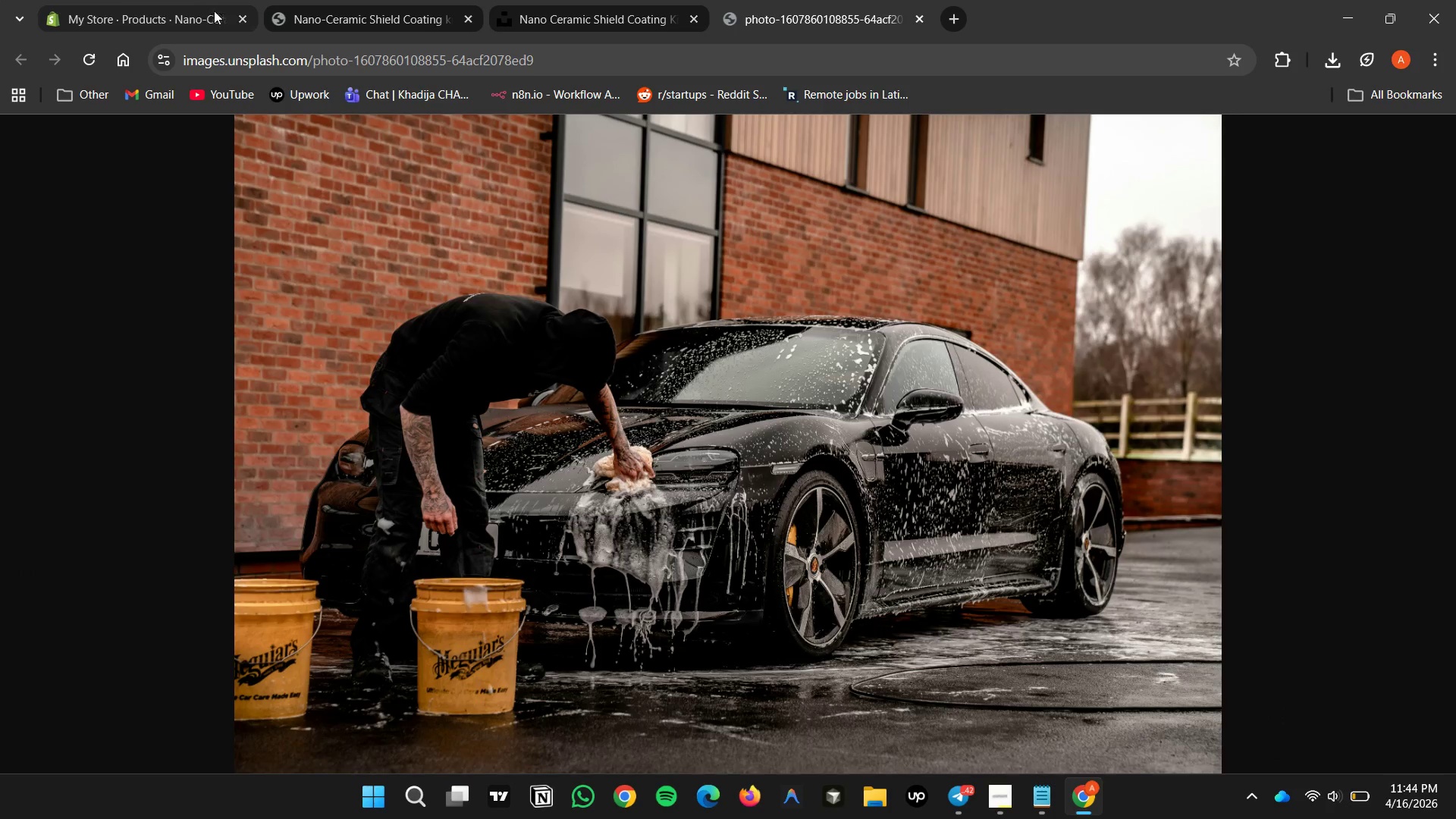 
left_click([161, 4])
 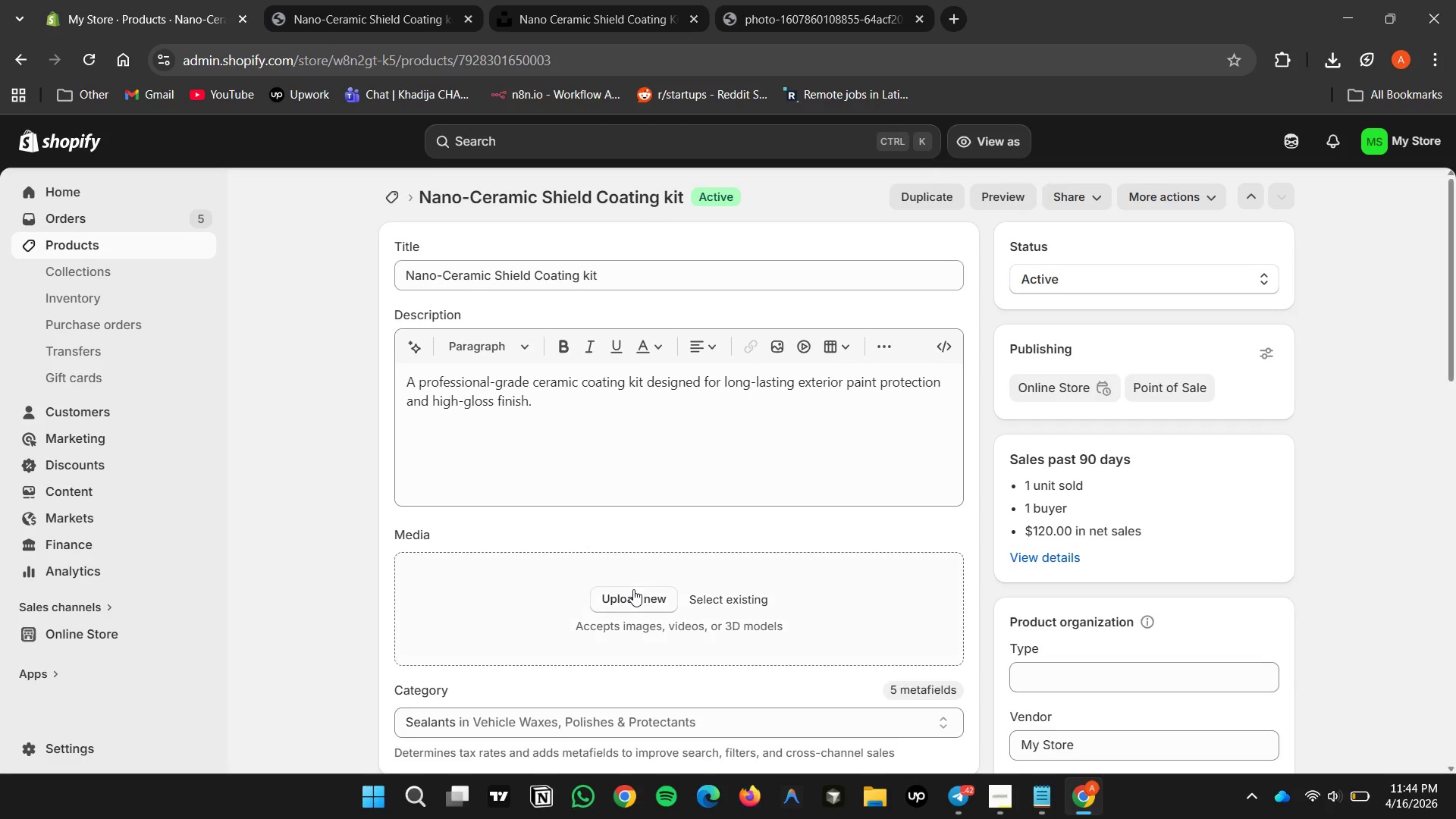 
double_click([633, 592])
 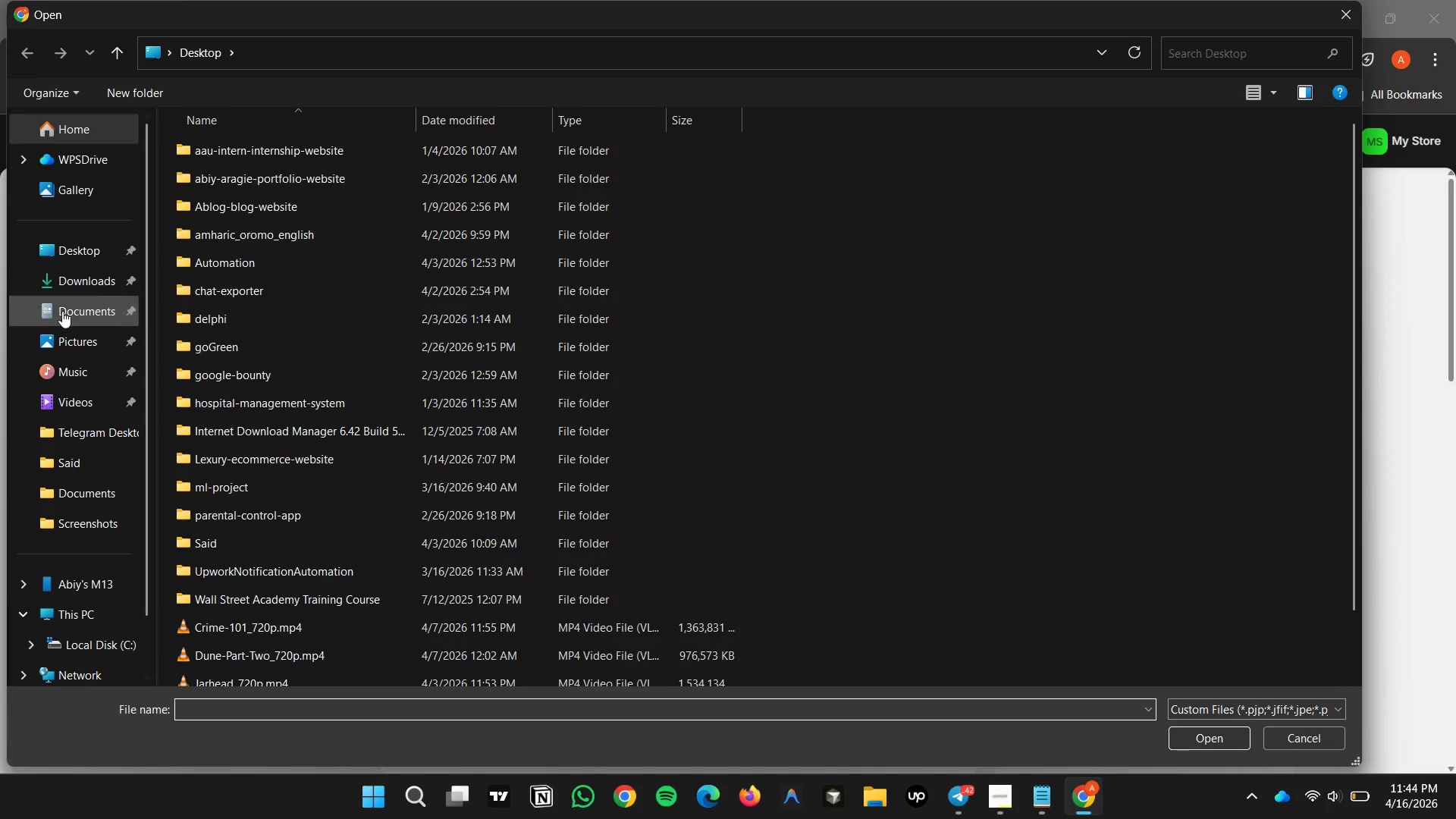 
left_click([71, 280])
 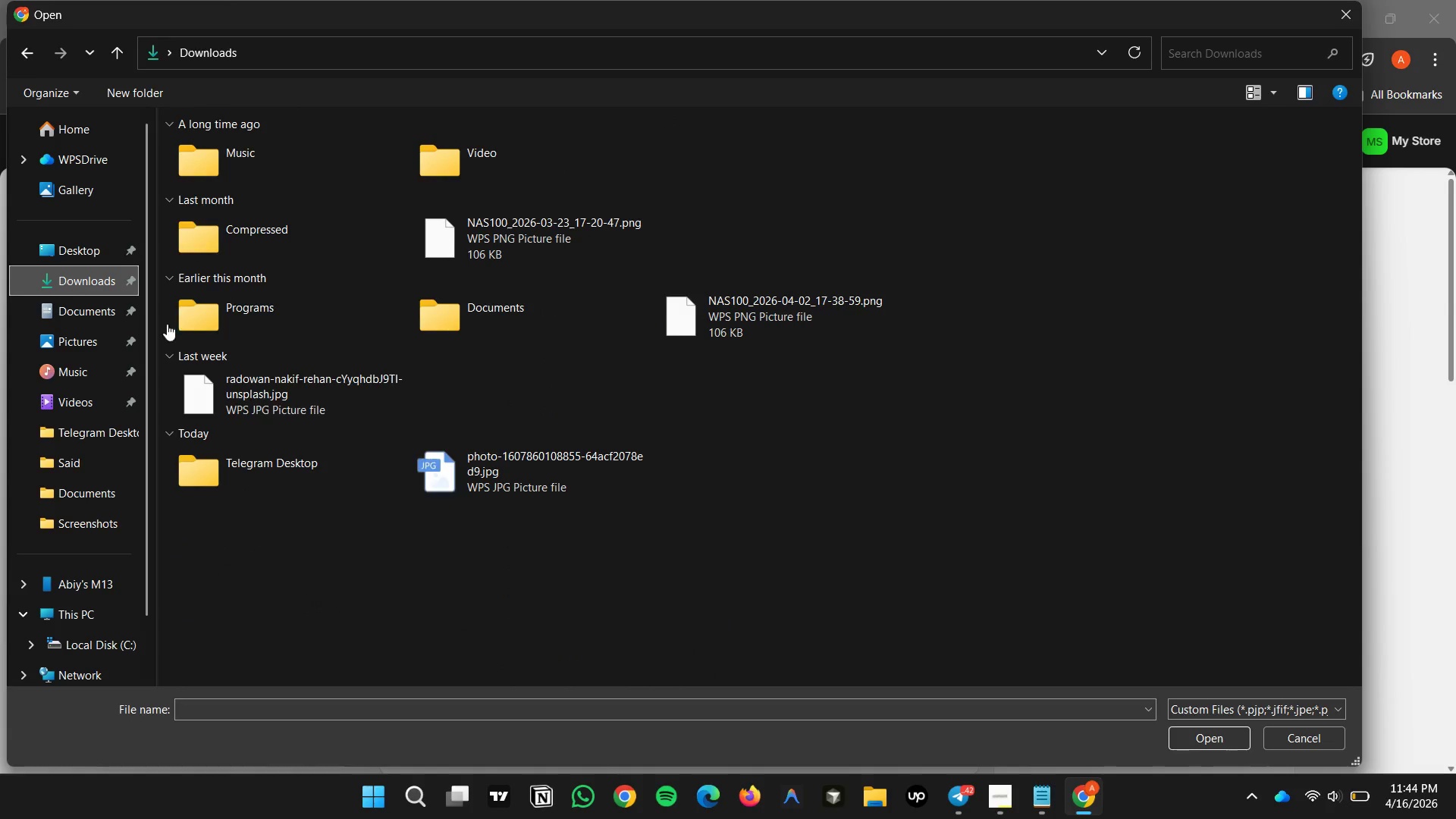 
scroll: coordinate [425, 460], scroll_direction: up, amount: 3.0
 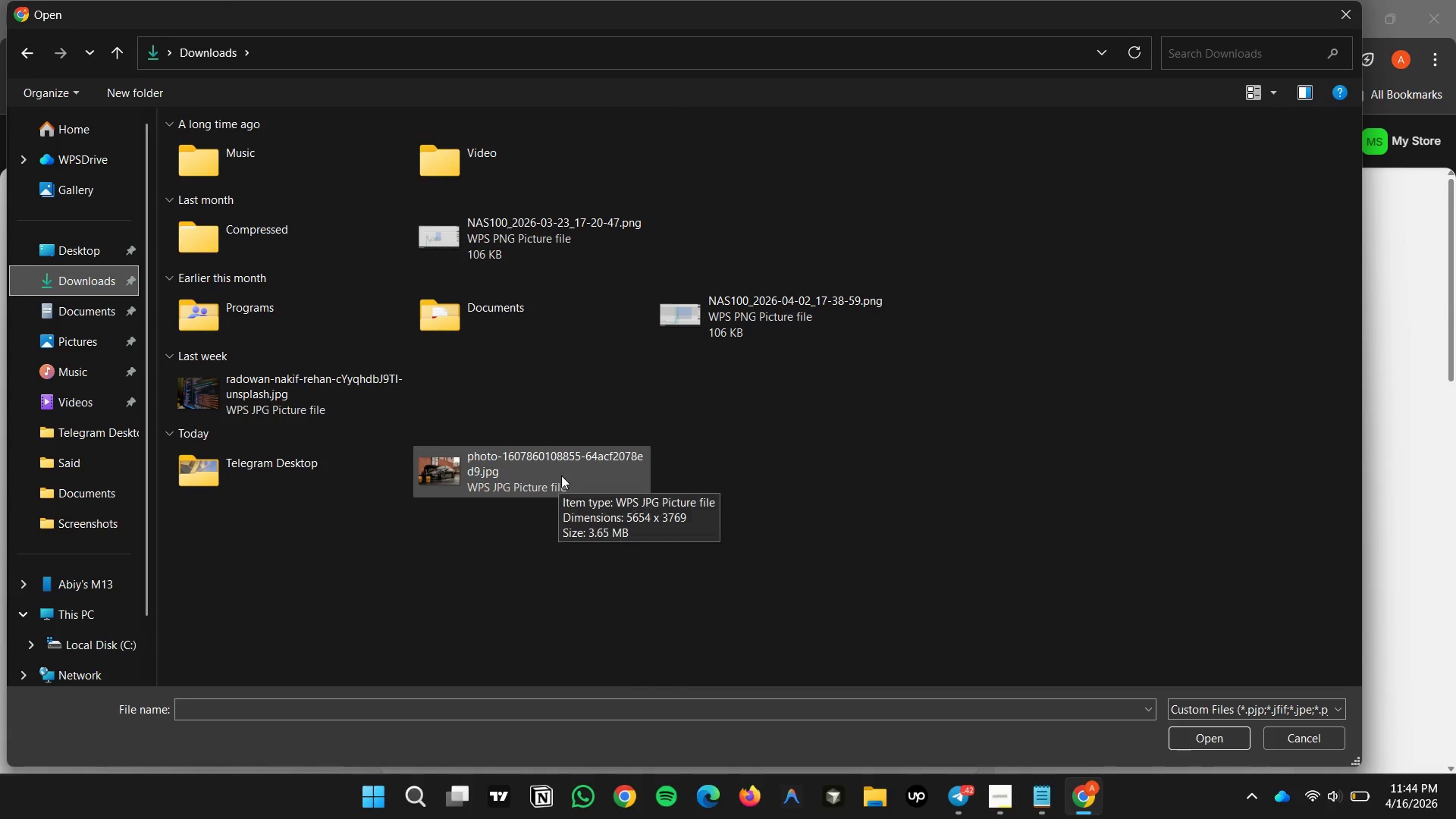 
left_click([551, 477])
 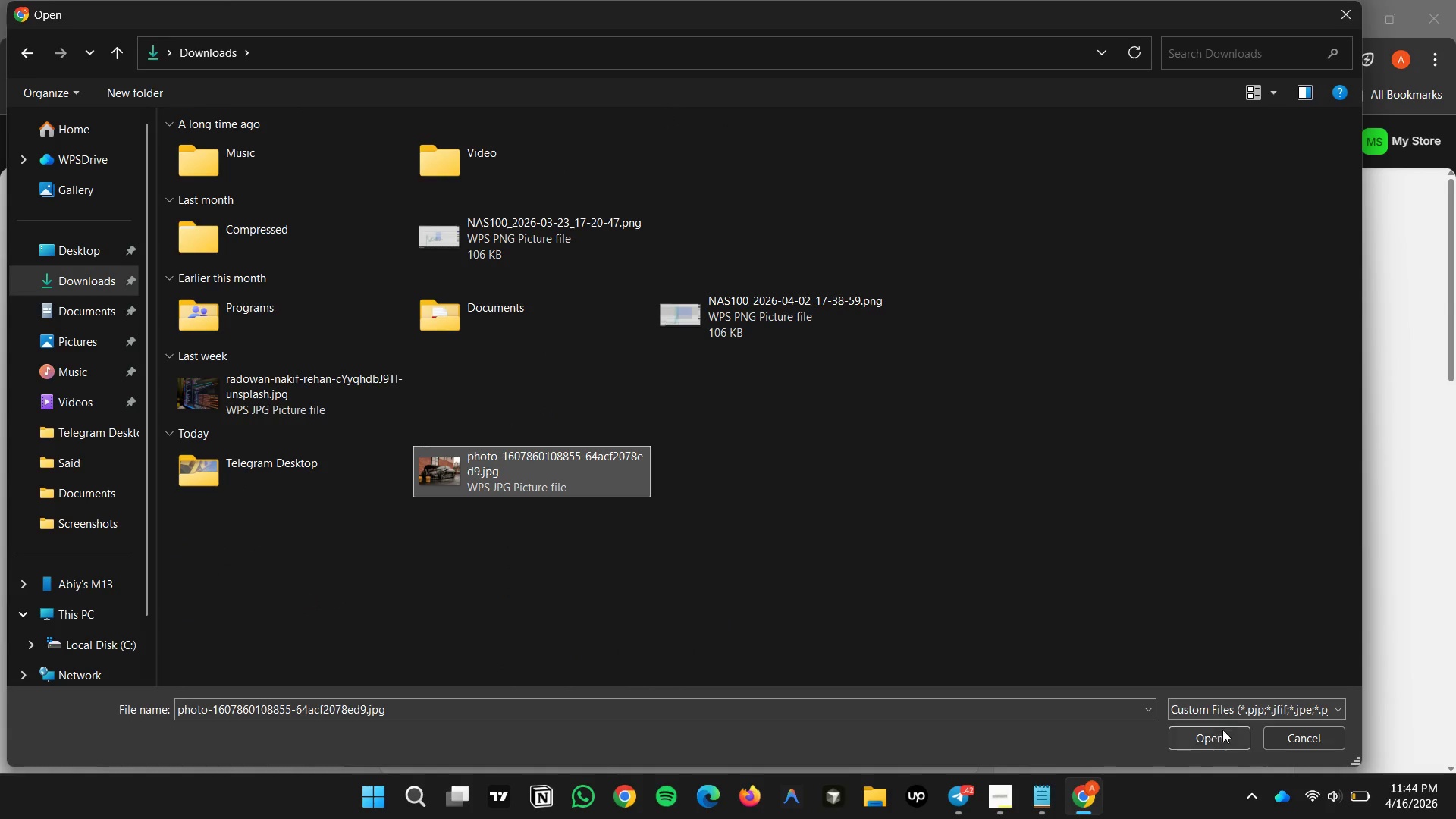 
double_click([1221, 734])
 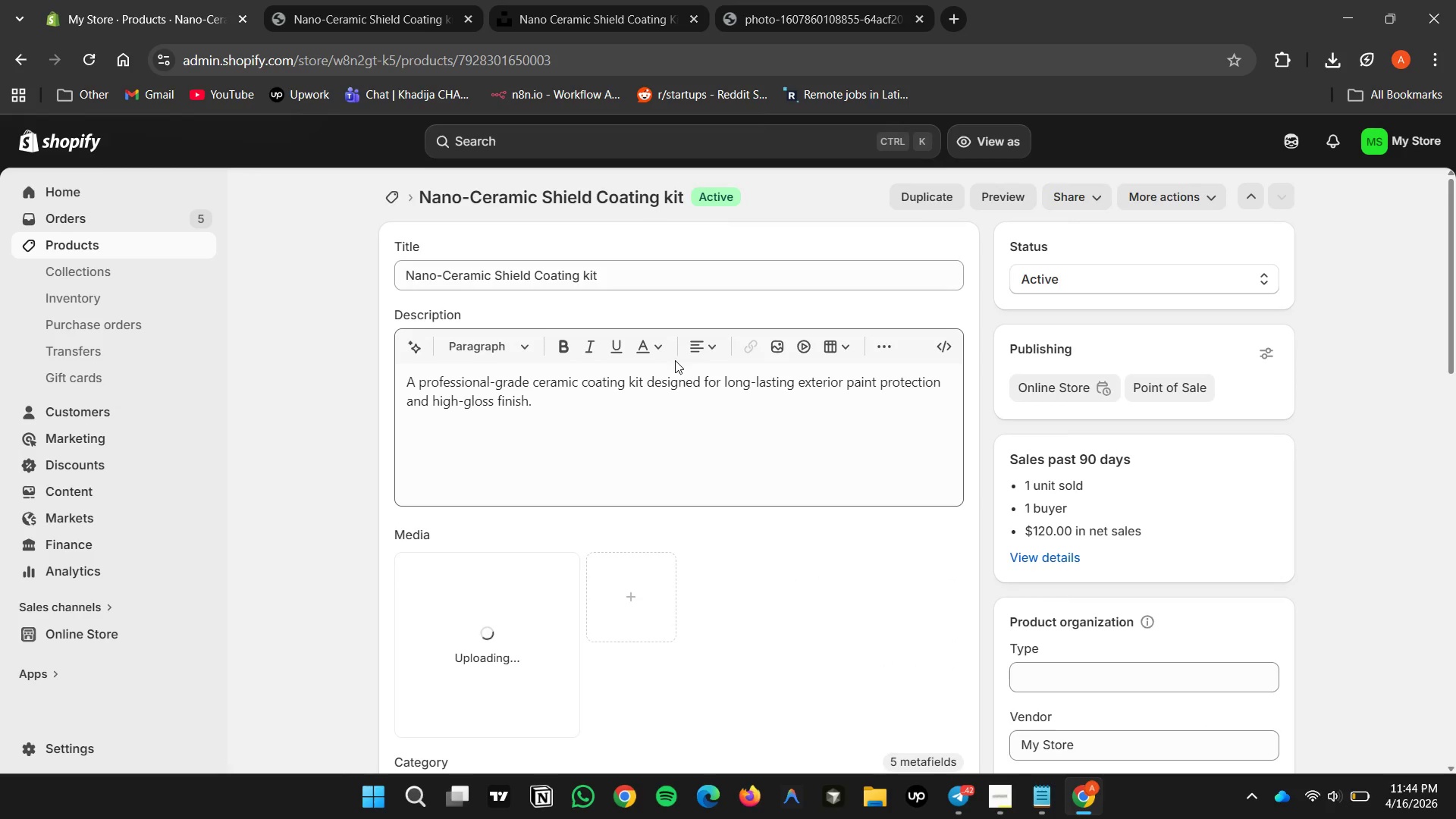 
scroll: coordinate [795, 475], scroll_direction: down, amount: 8.0
 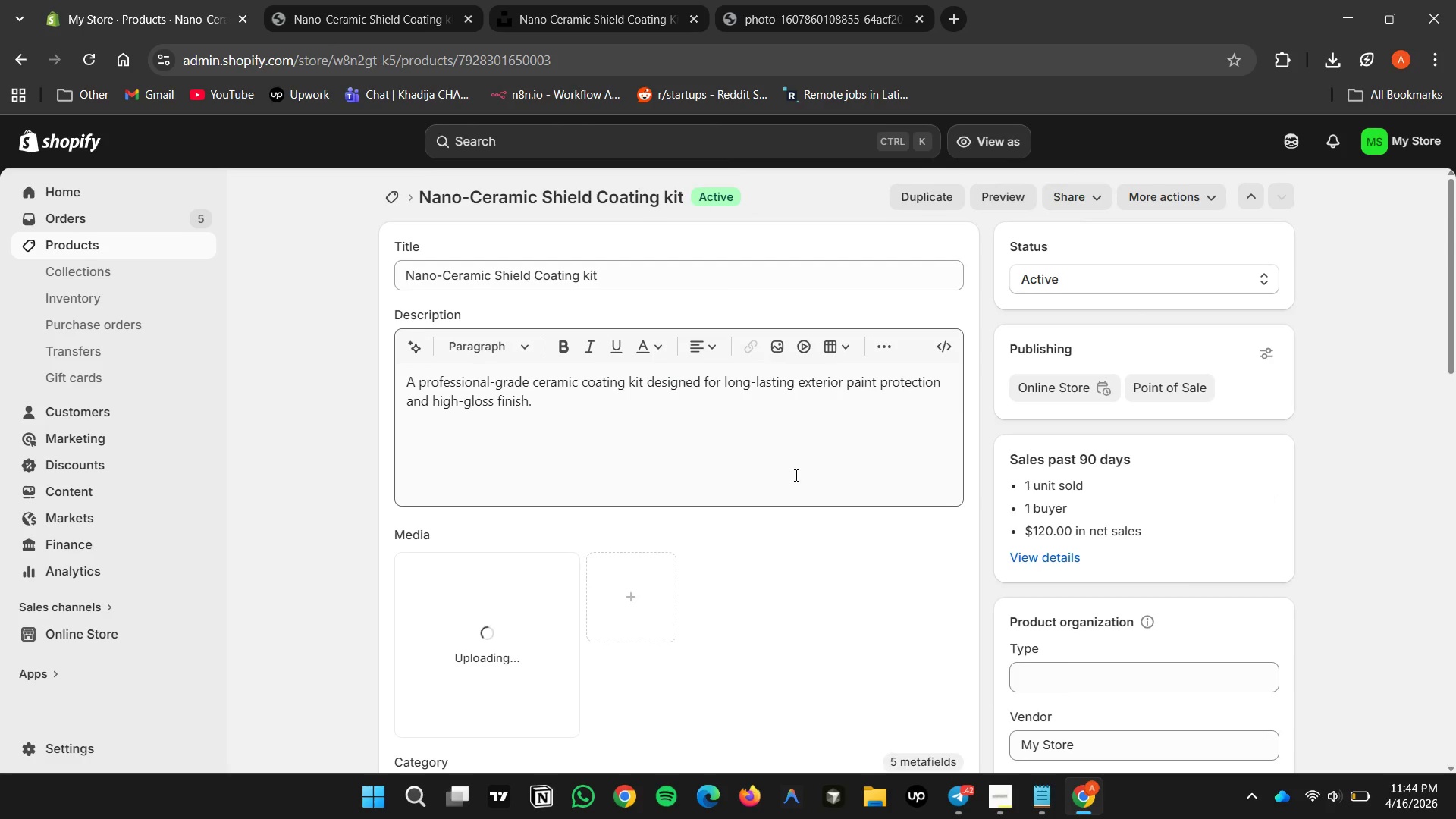 
scroll: coordinate [795, 475], scroll_direction: up, amount: 4.0
 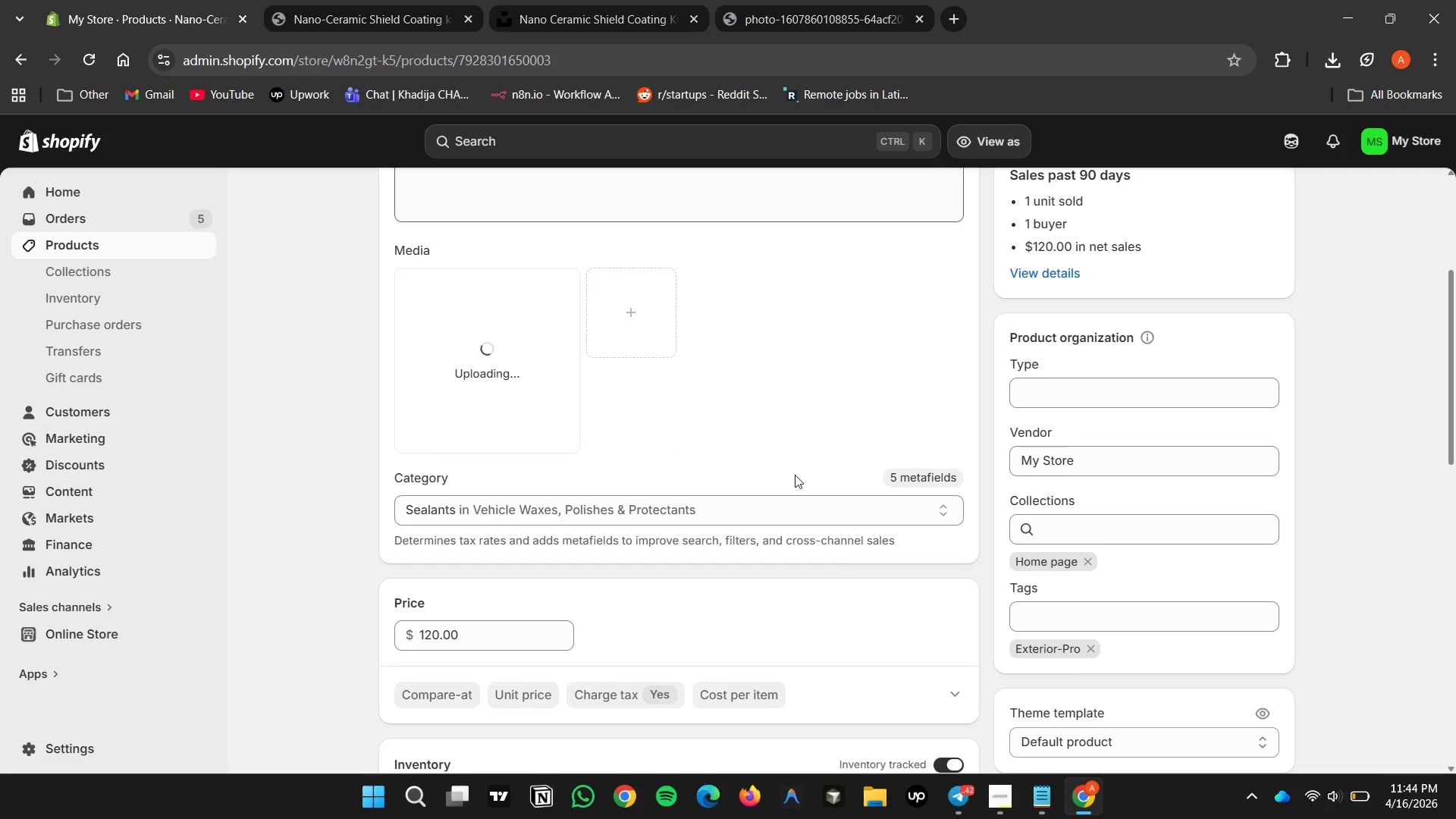 
scroll: coordinate [795, 475], scroll_direction: down, amount: 6.0
 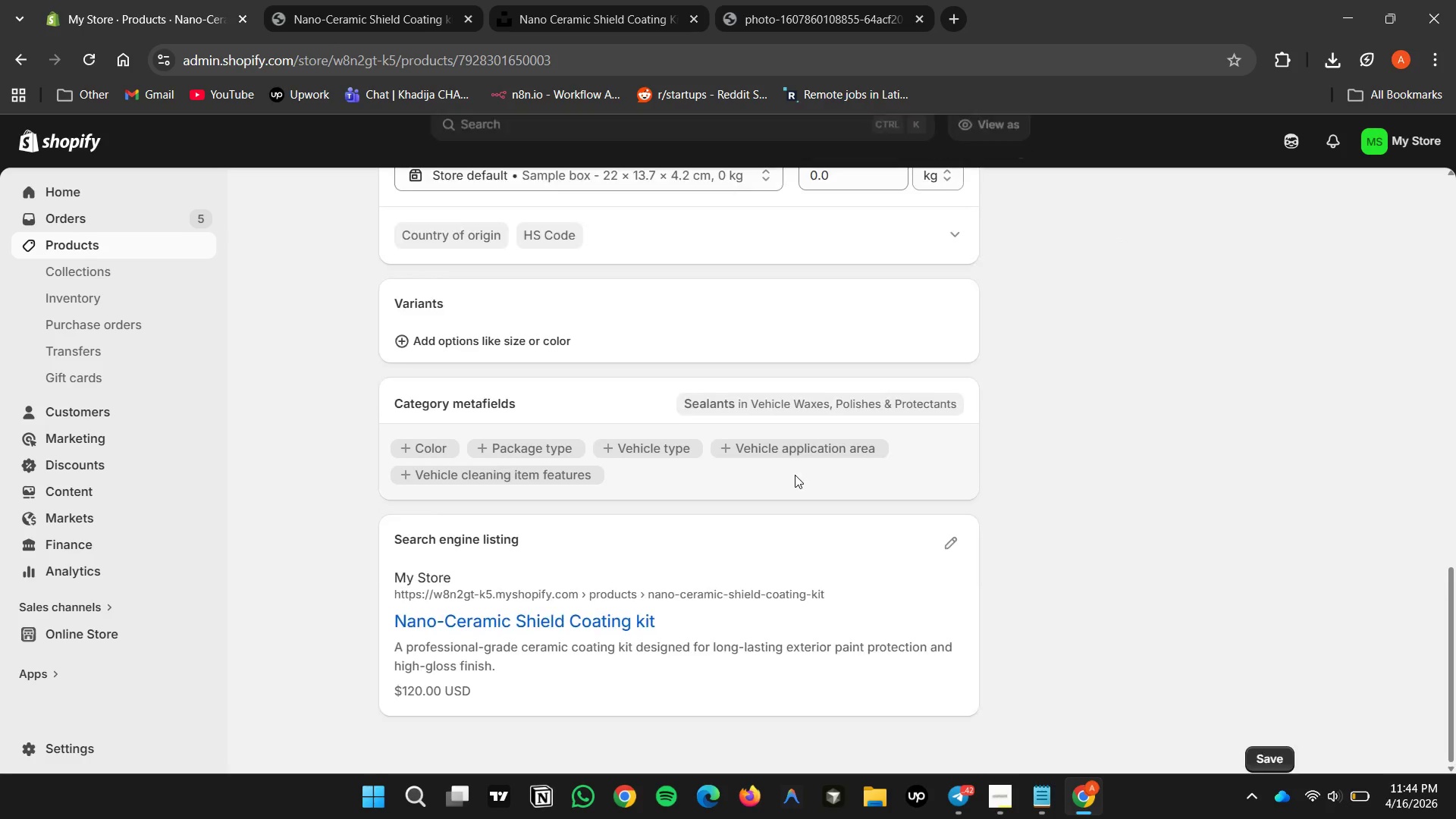 
scroll: coordinate [795, 475], scroll_direction: up, amount: 13.0
 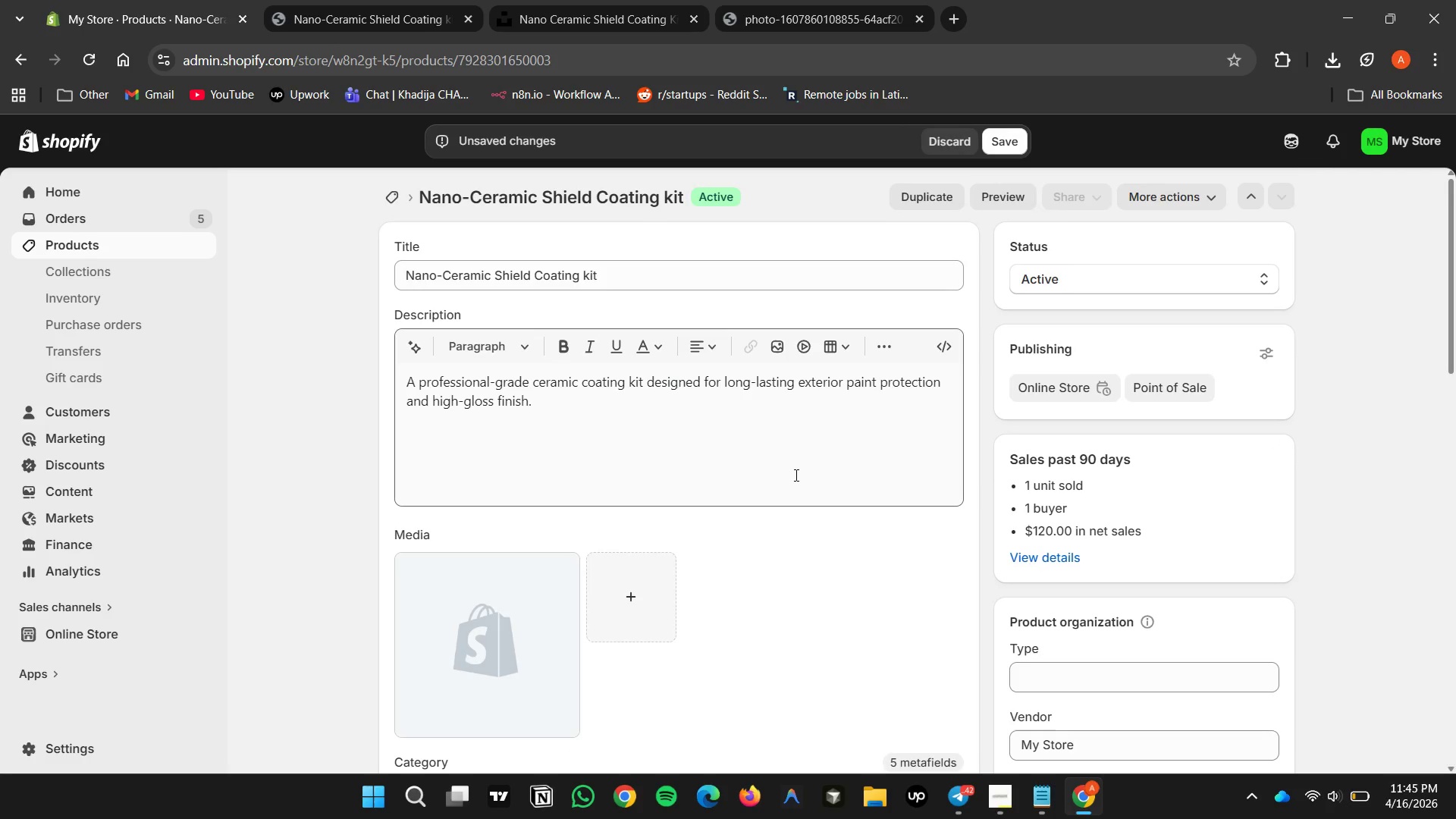 
scroll: coordinate [755, 553], scroll_direction: down, amount: 21.0
 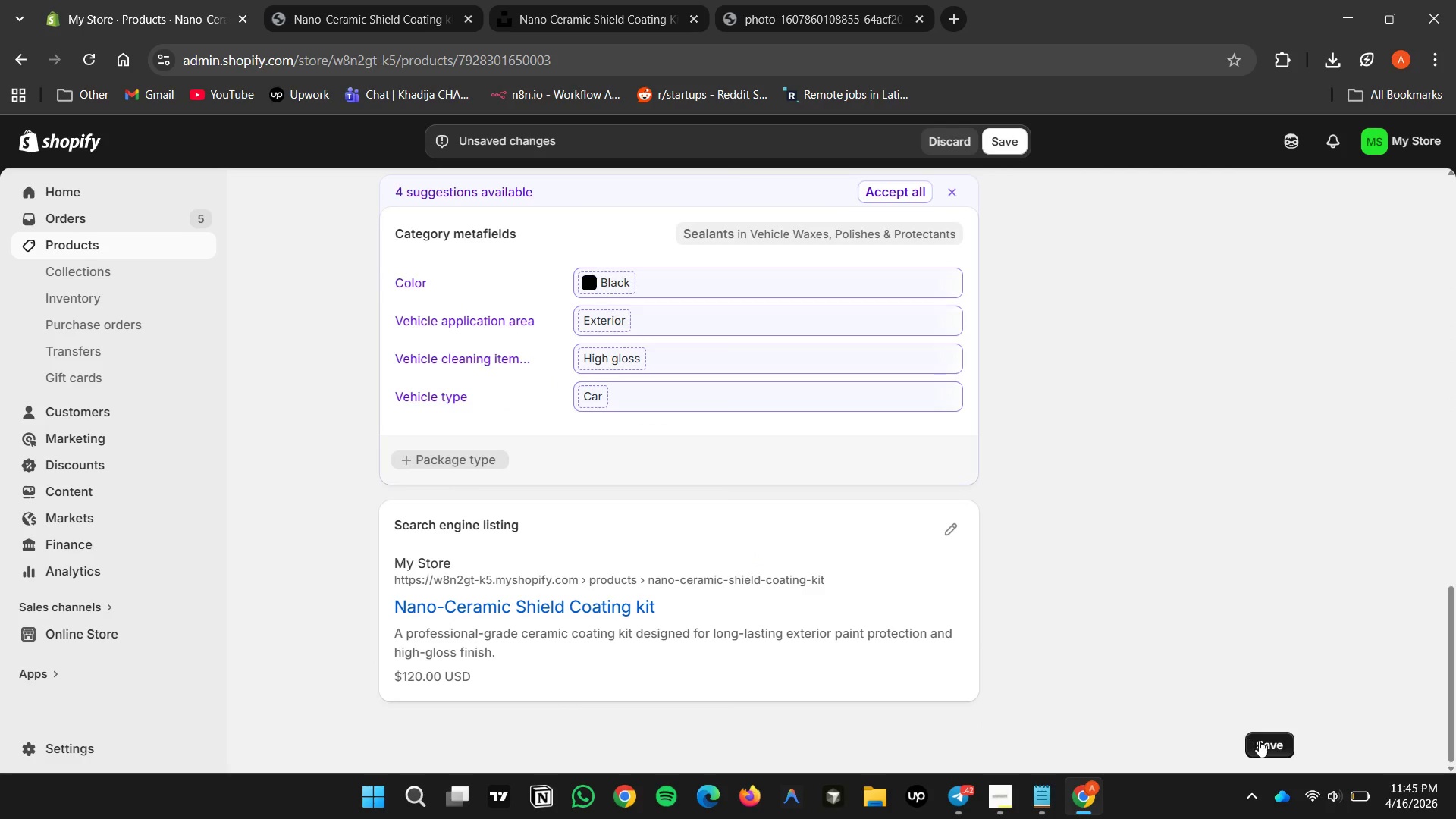 
left_click([1260, 740])
 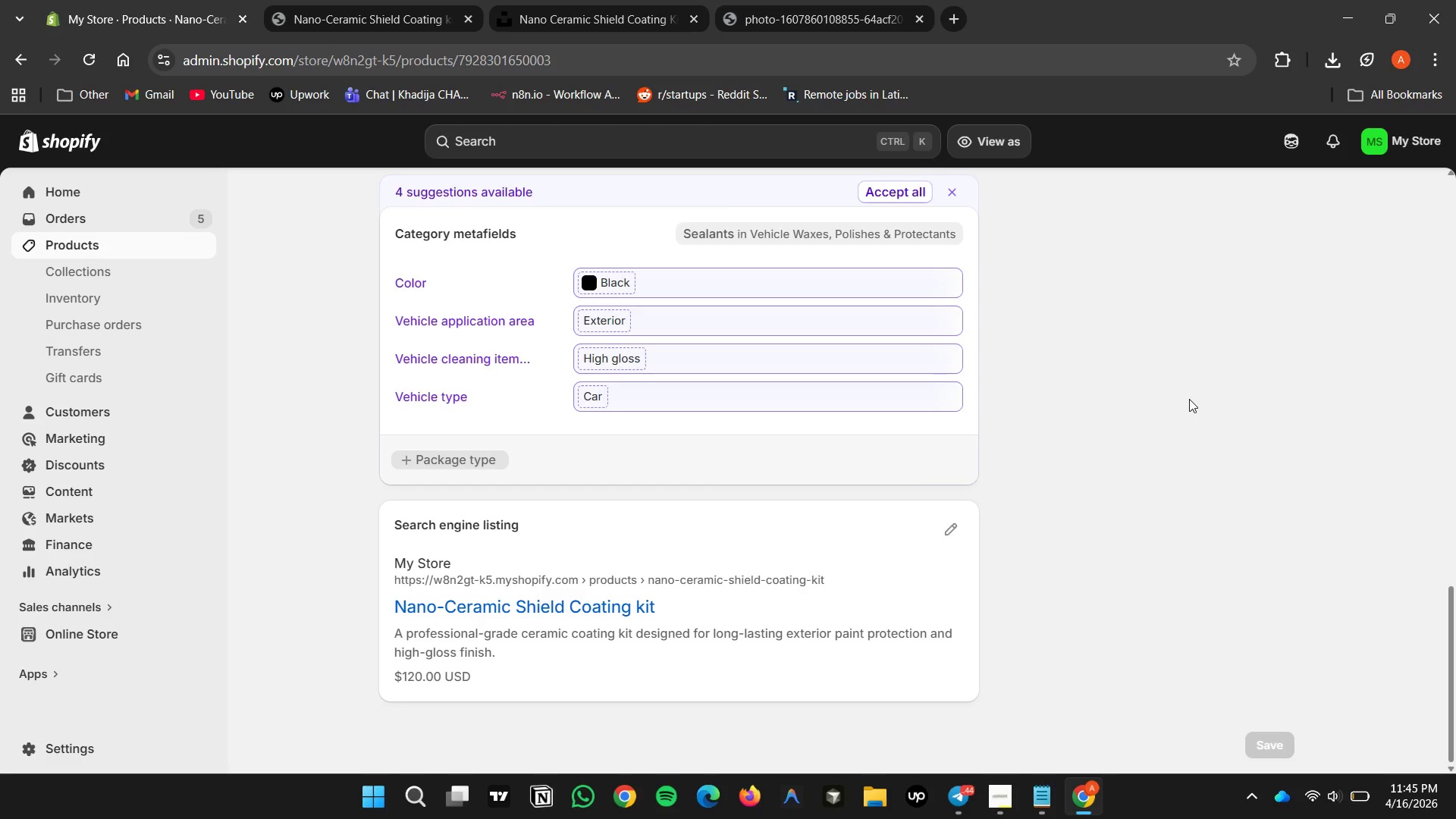 
wait(58.45)
 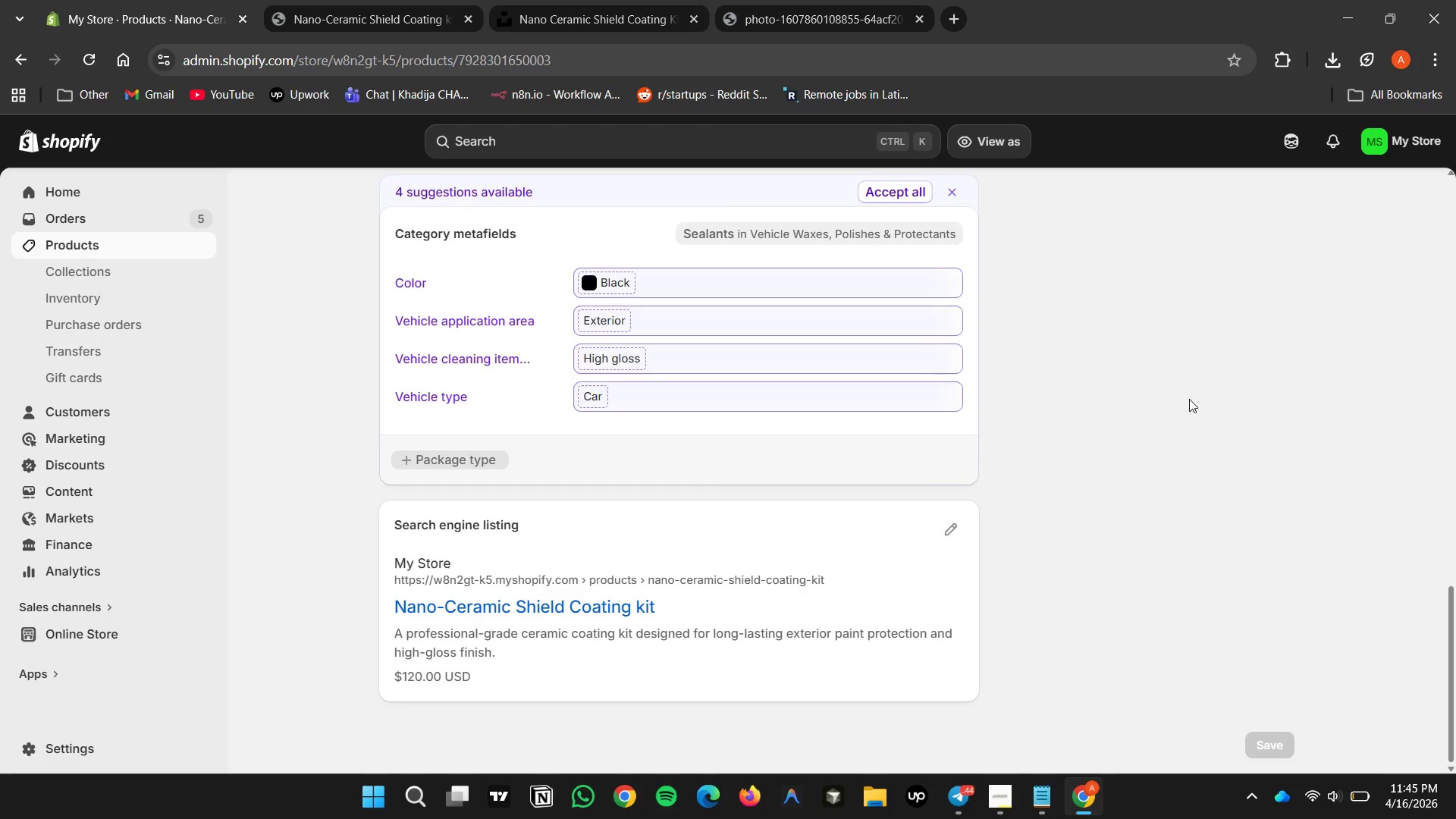 
scroll: coordinate [510, 422], scroll_direction: up, amount: 24.0
 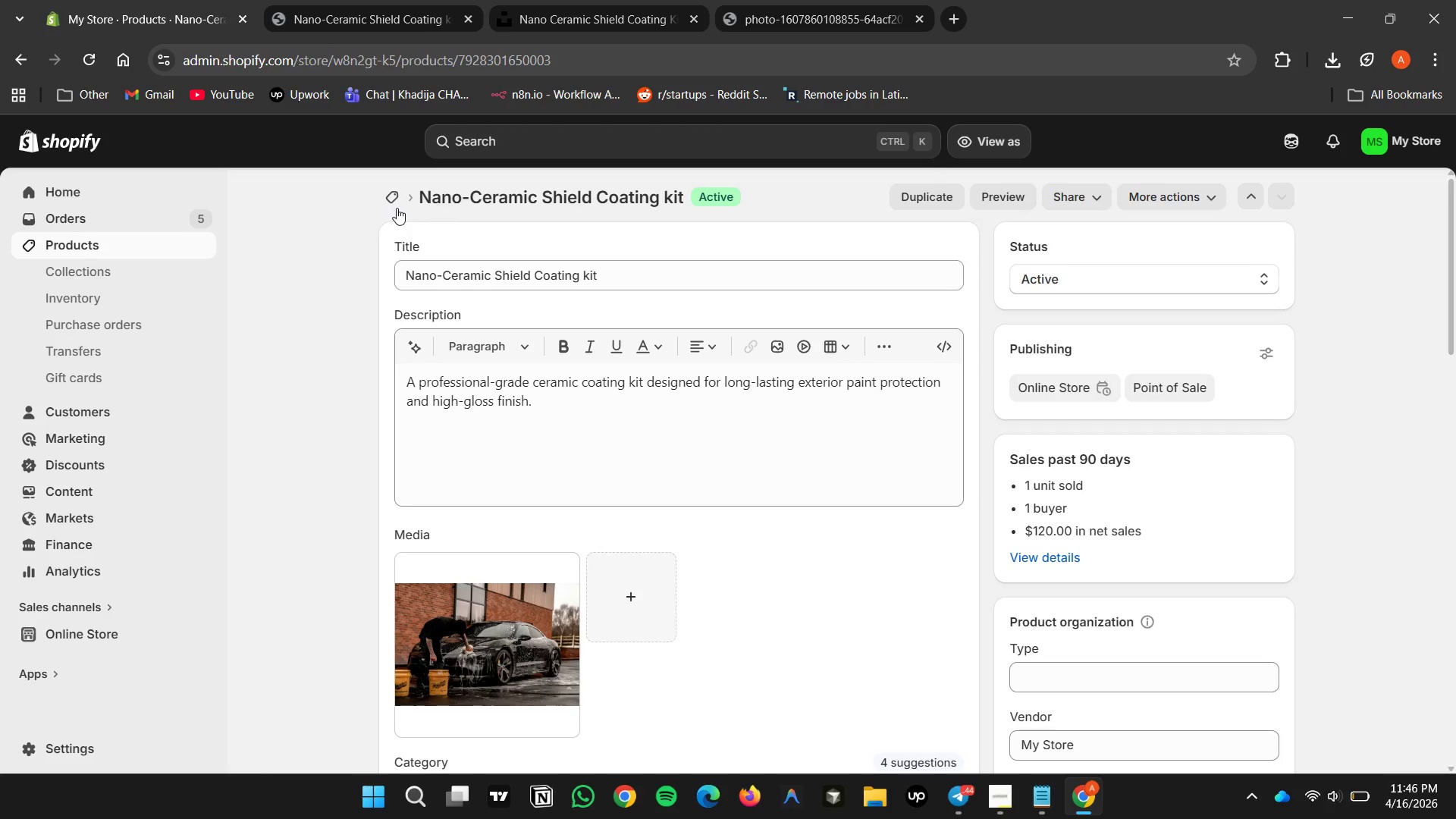 
left_click([391, 198])
 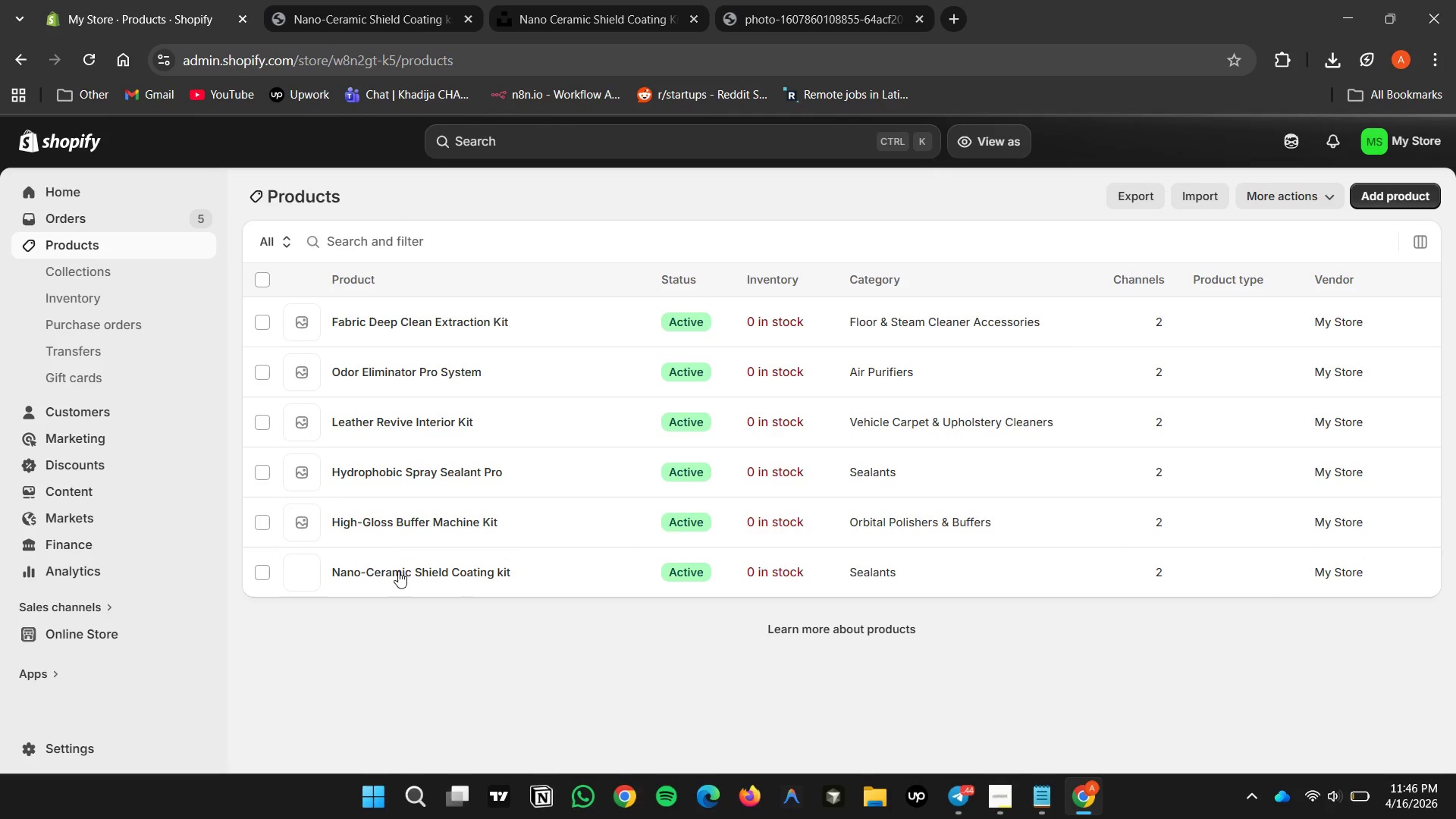 
double_click([378, 520])
 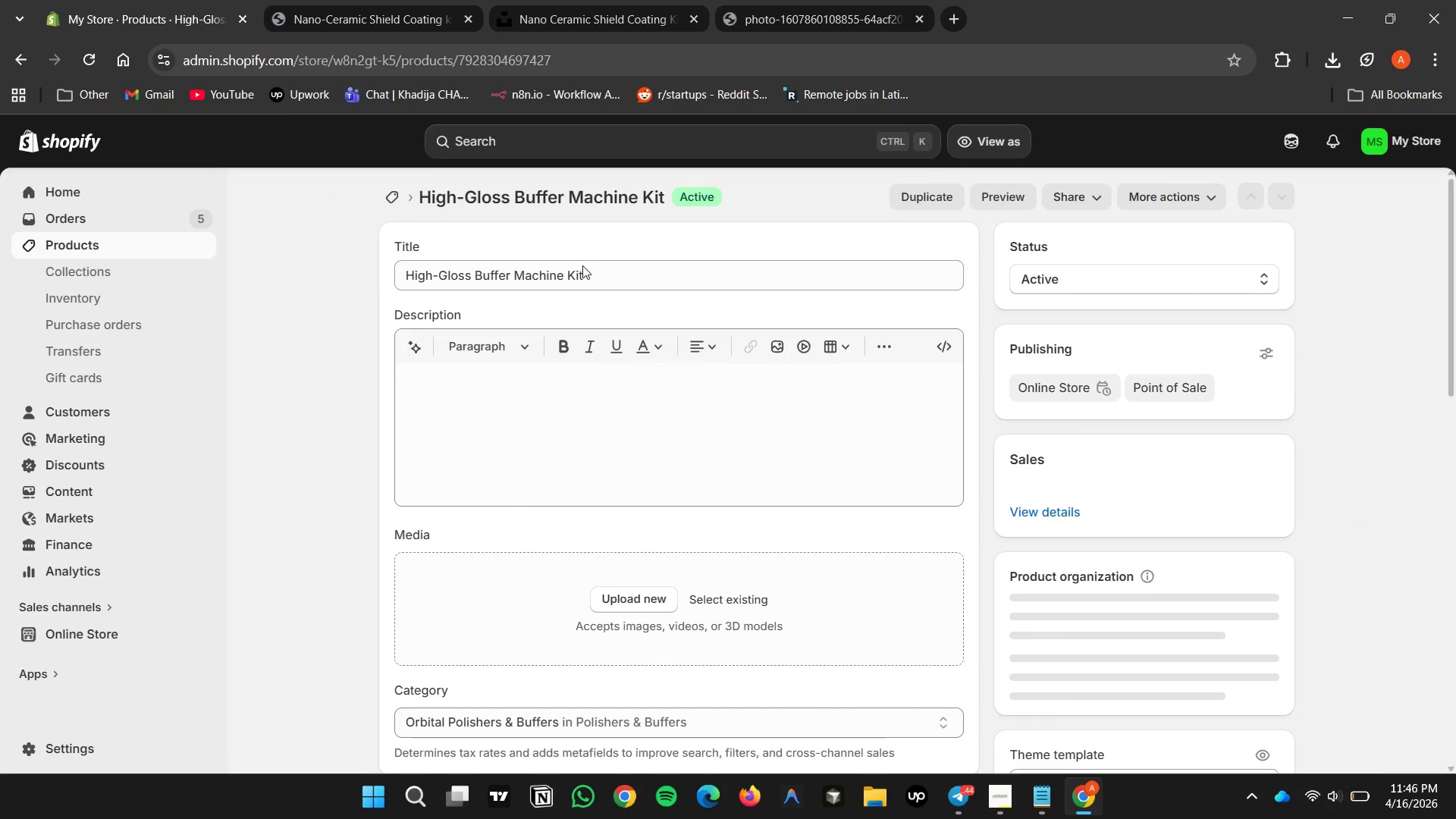 
left_click([606, 432])
 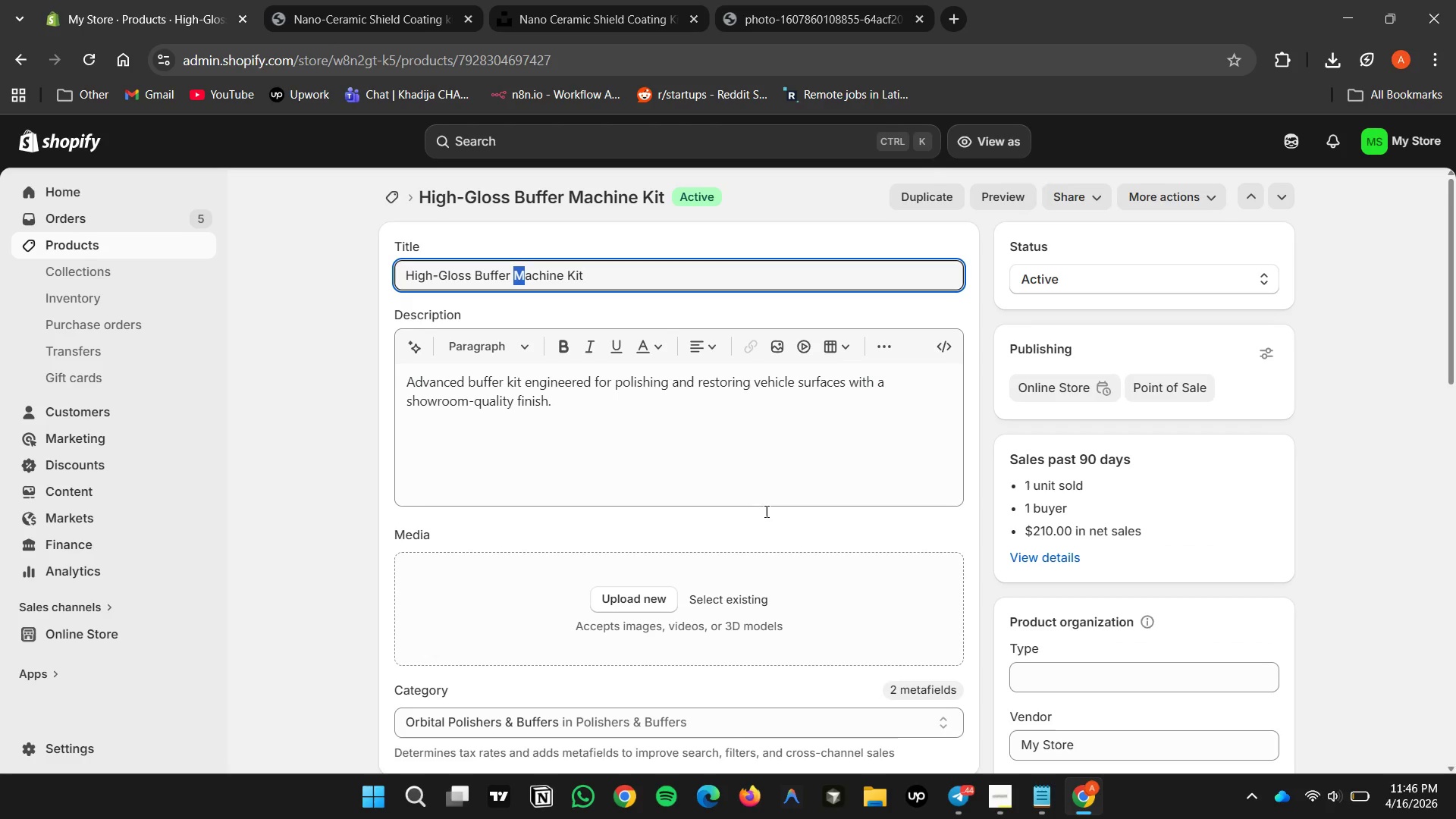 
wait(5.14)
 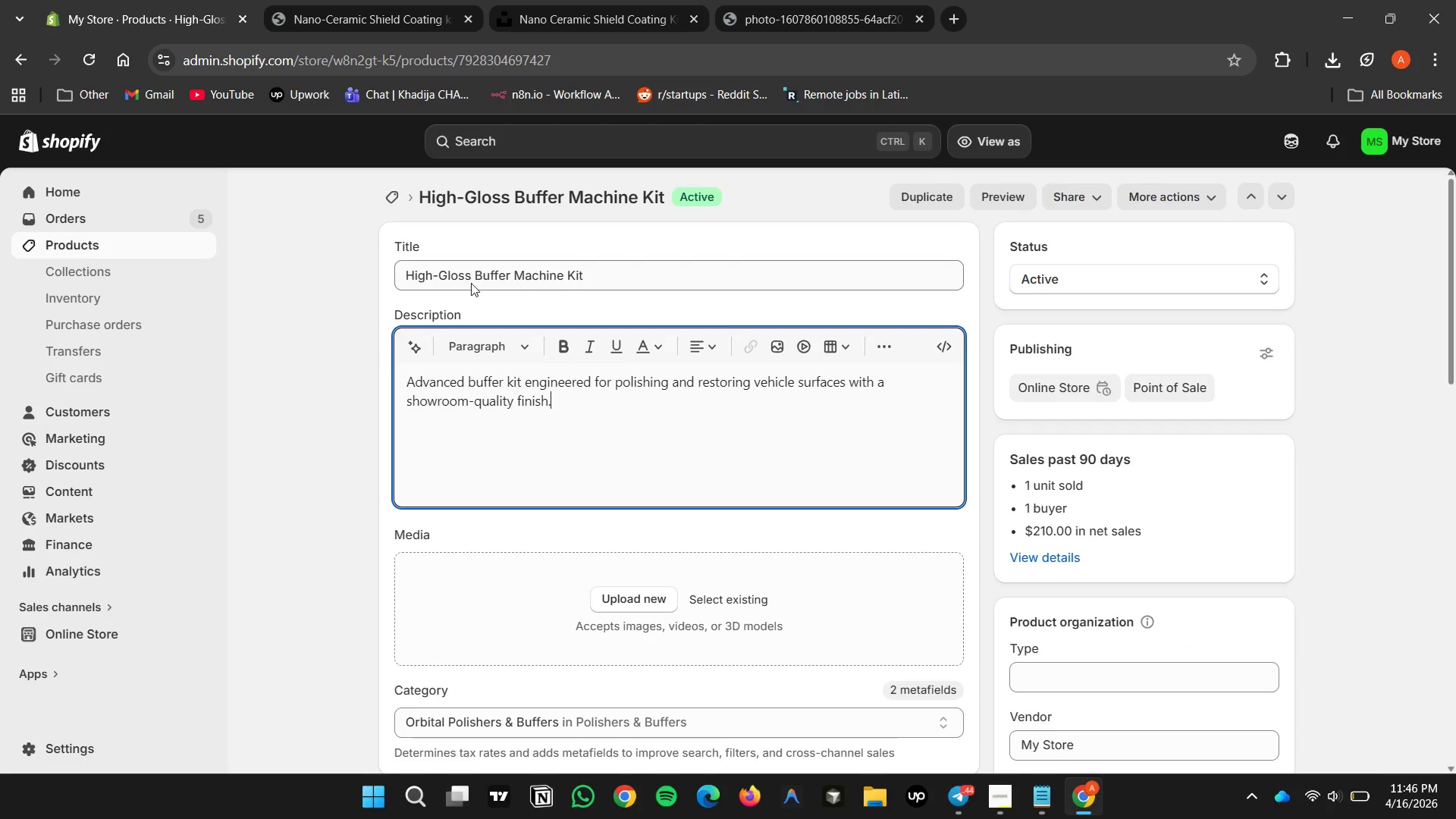 
double_click([972, 798])
 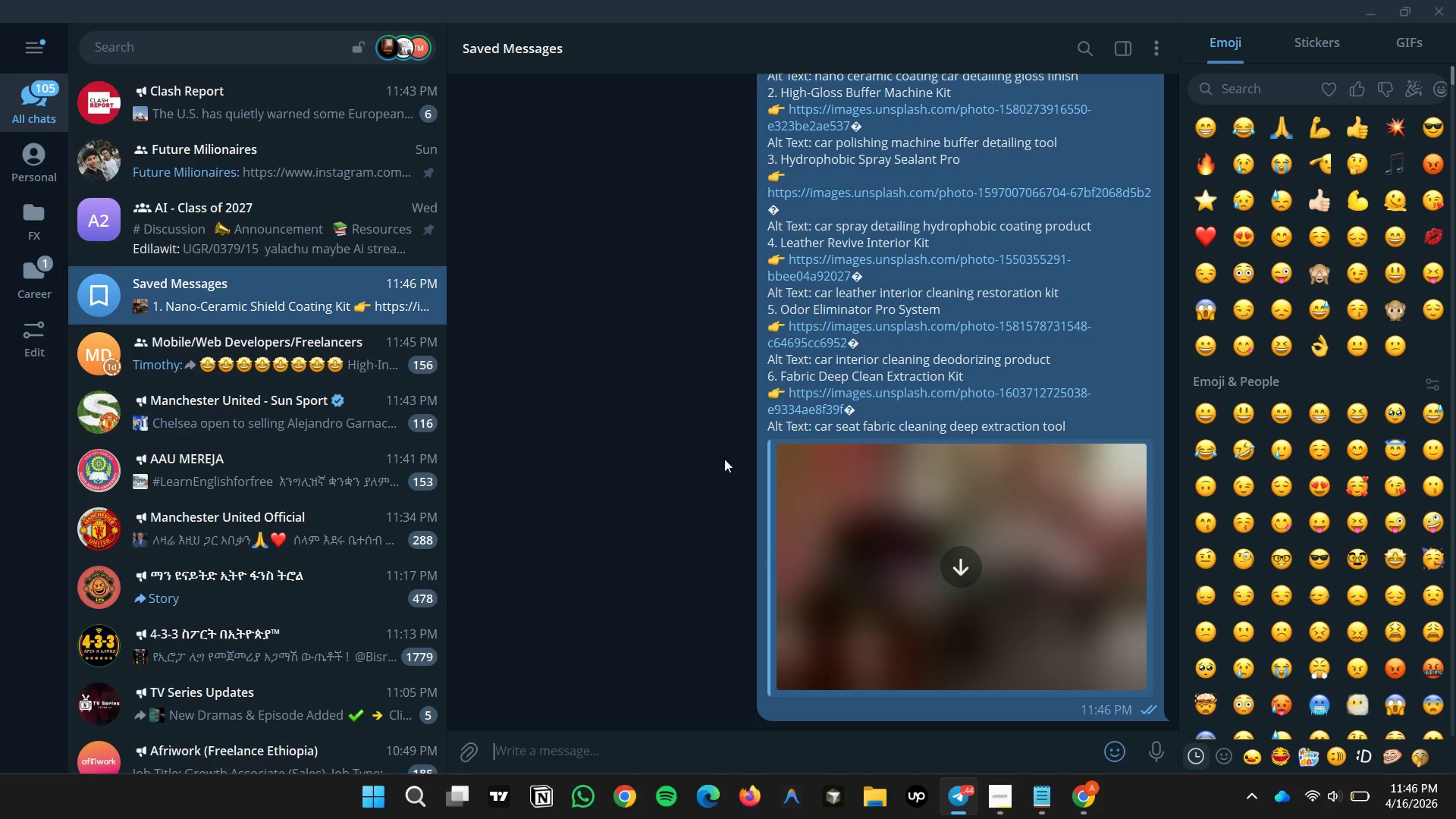 
scroll: coordinate [711, 504], scroll_direction: up, amount: 3.0
 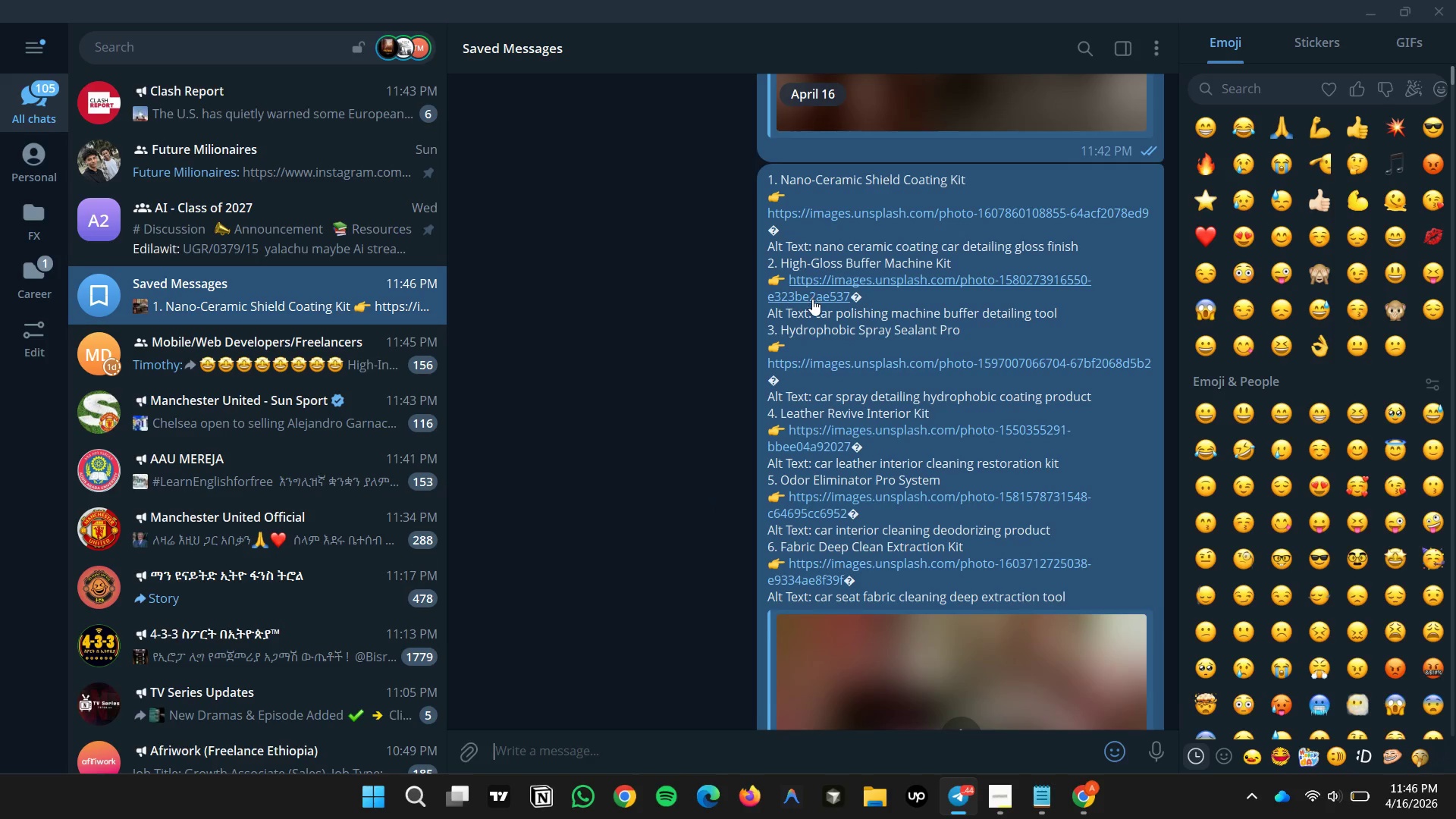 
left_click([812, 299])
 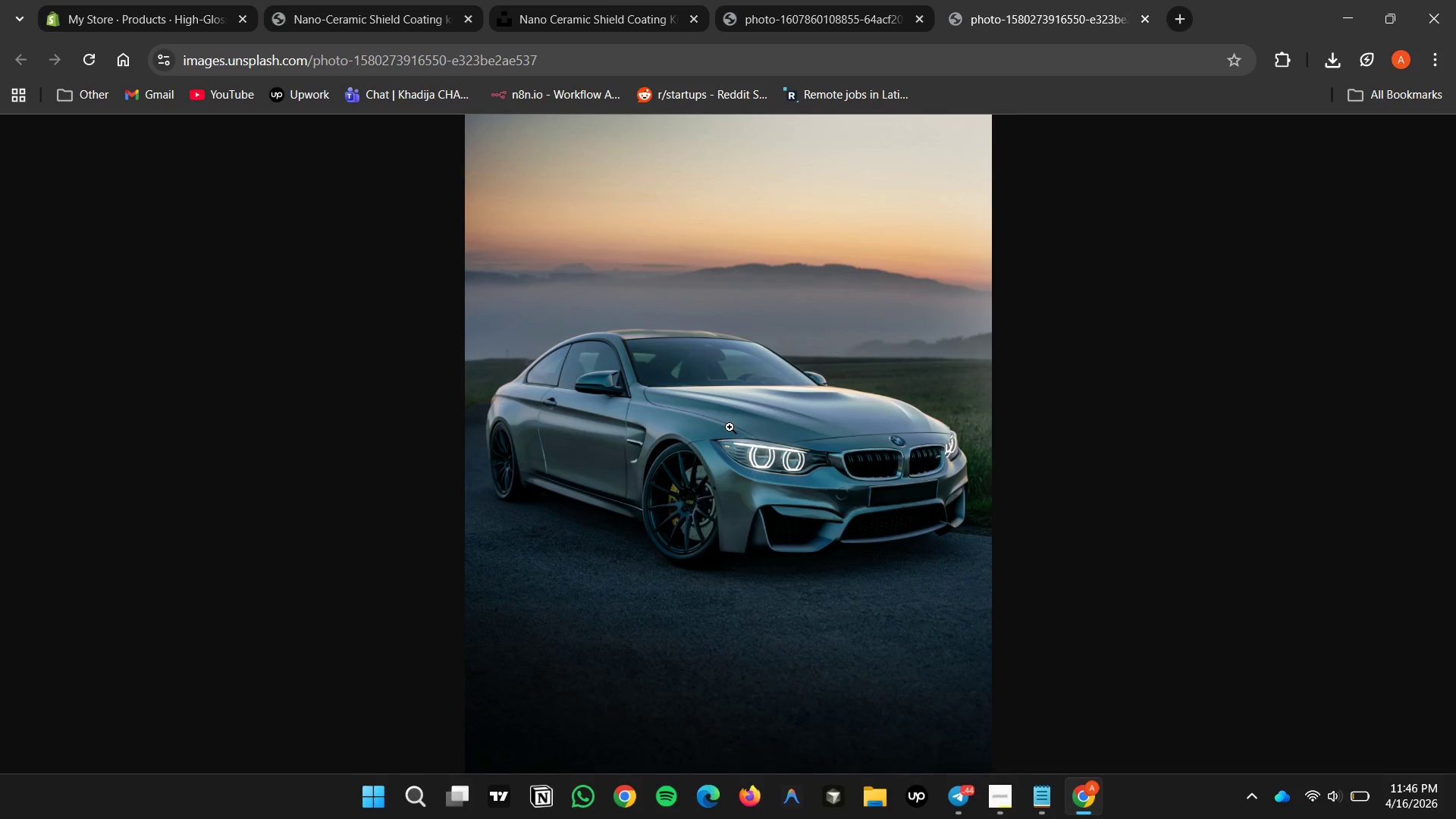 
right_click([736, 420])
 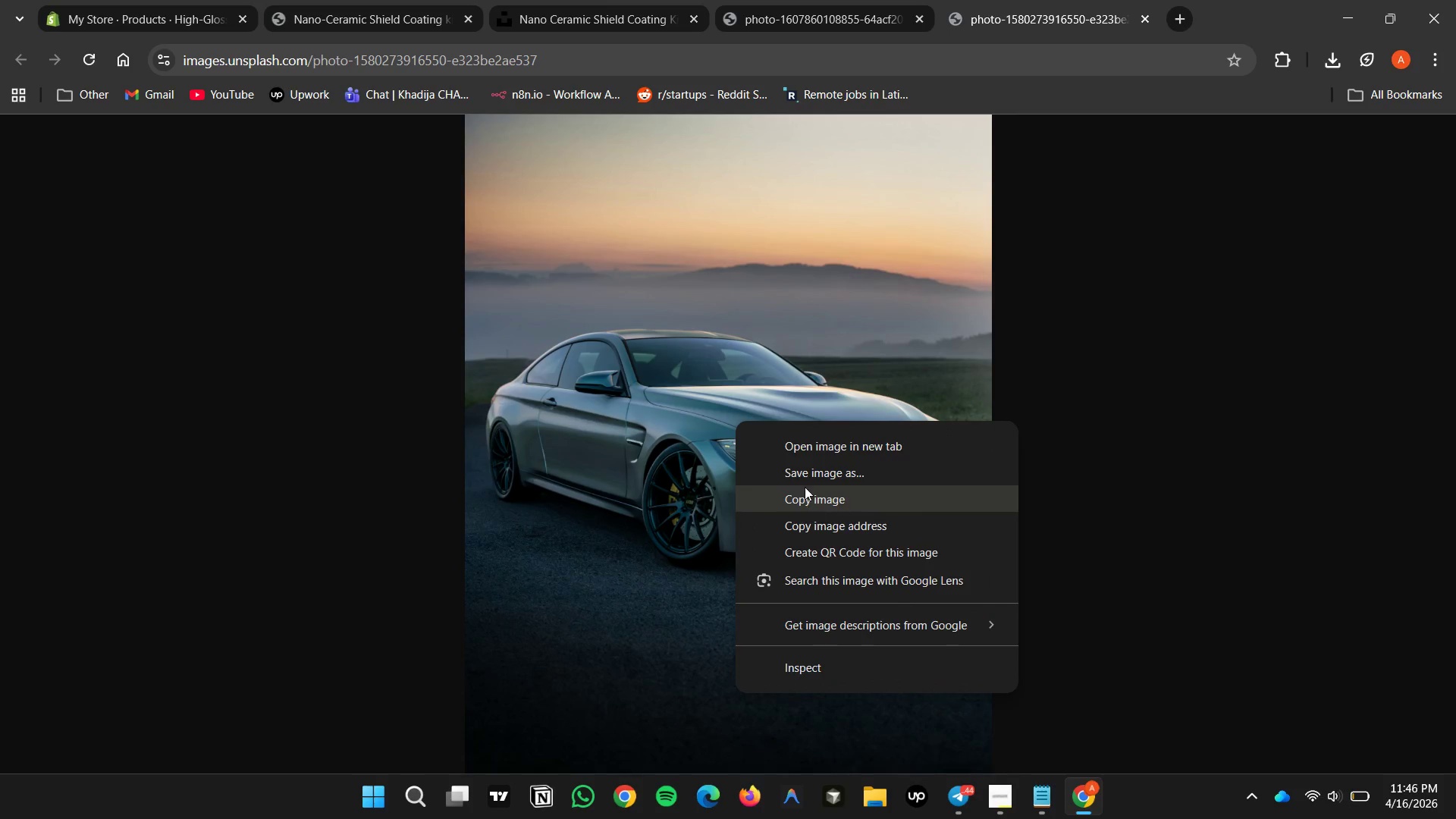 
left_click([805, 475])
 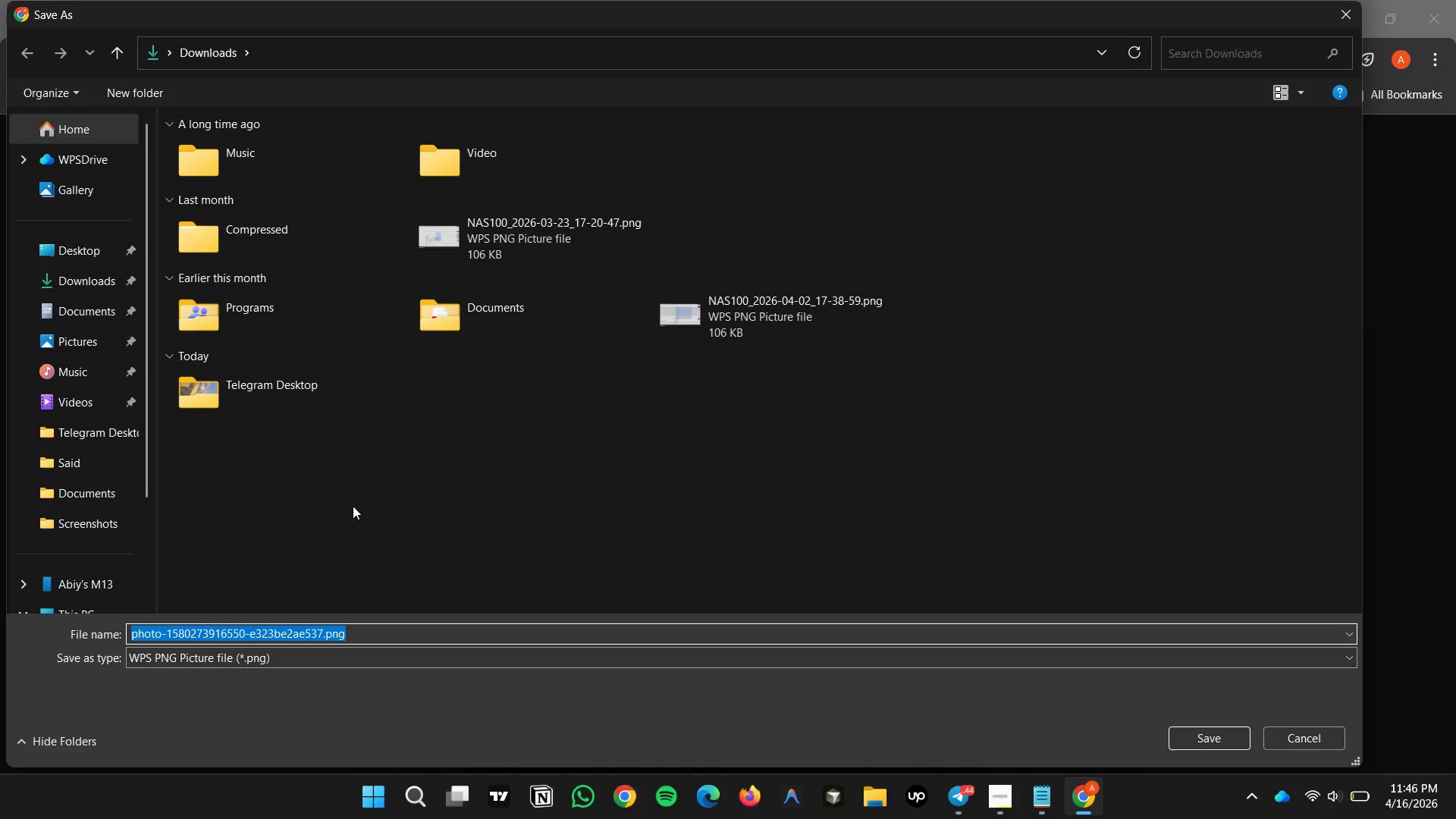 
wait(12.47)
 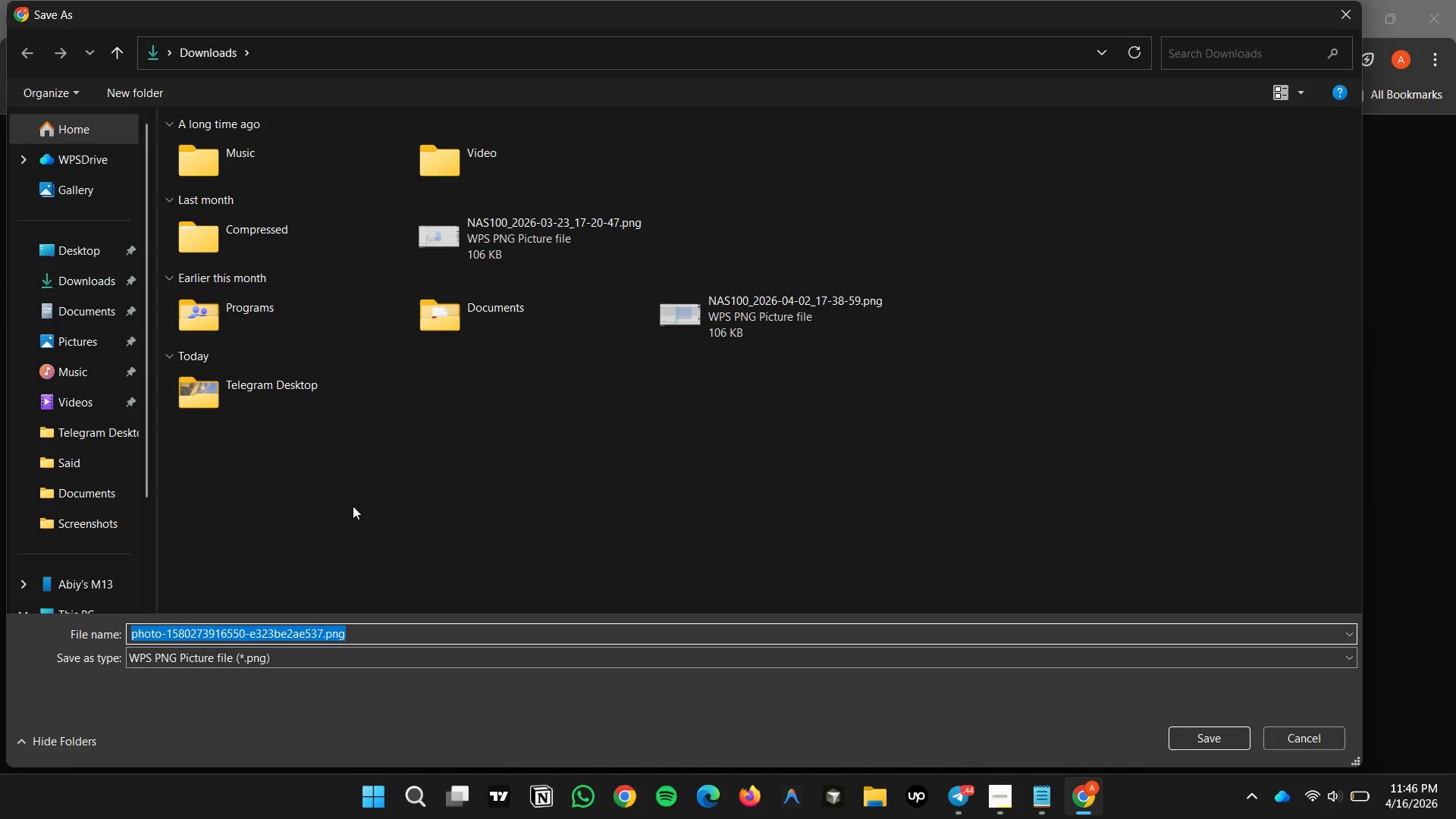 
left_click([1213, 736])
 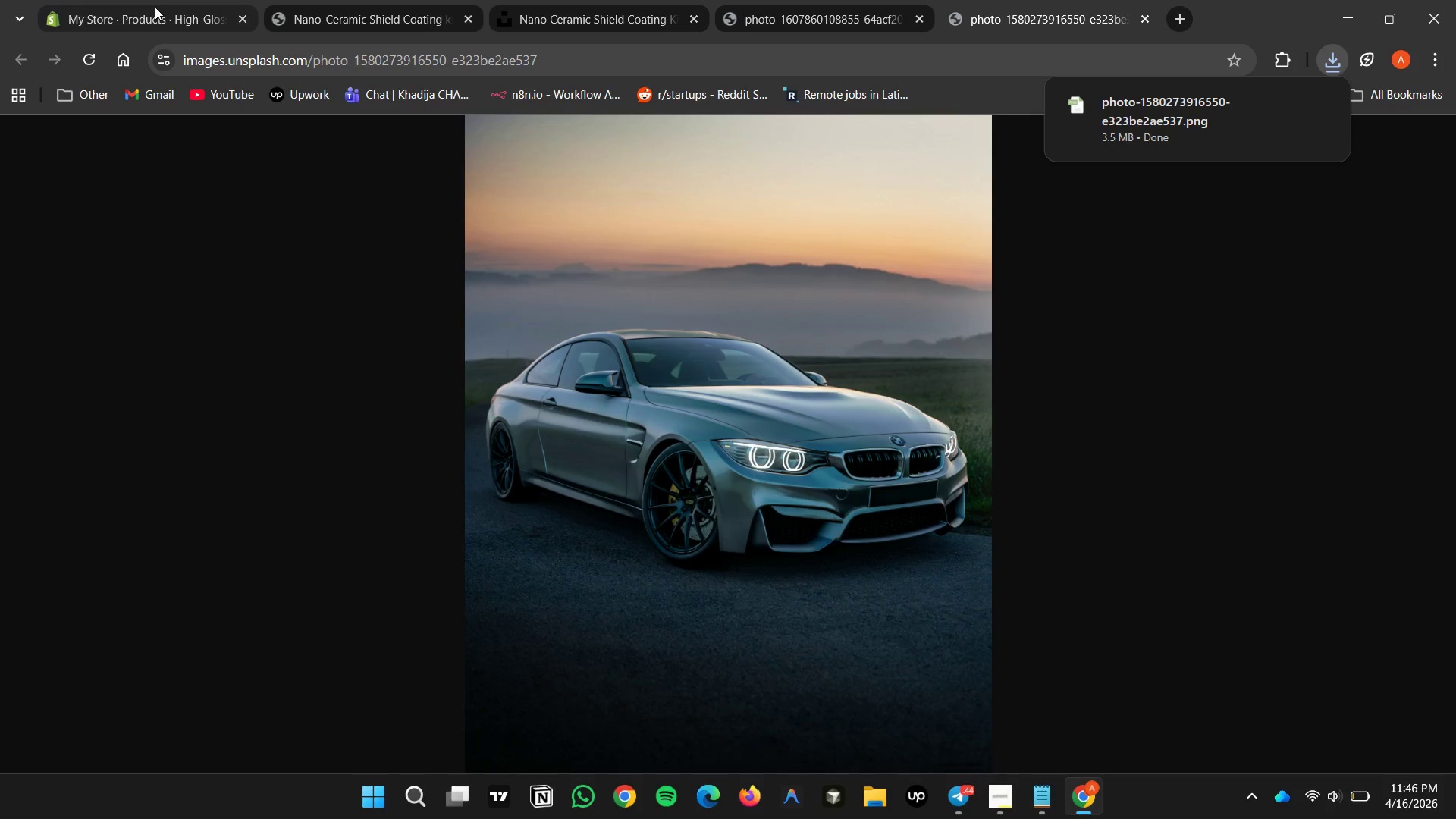 
left_click([118, 11])
 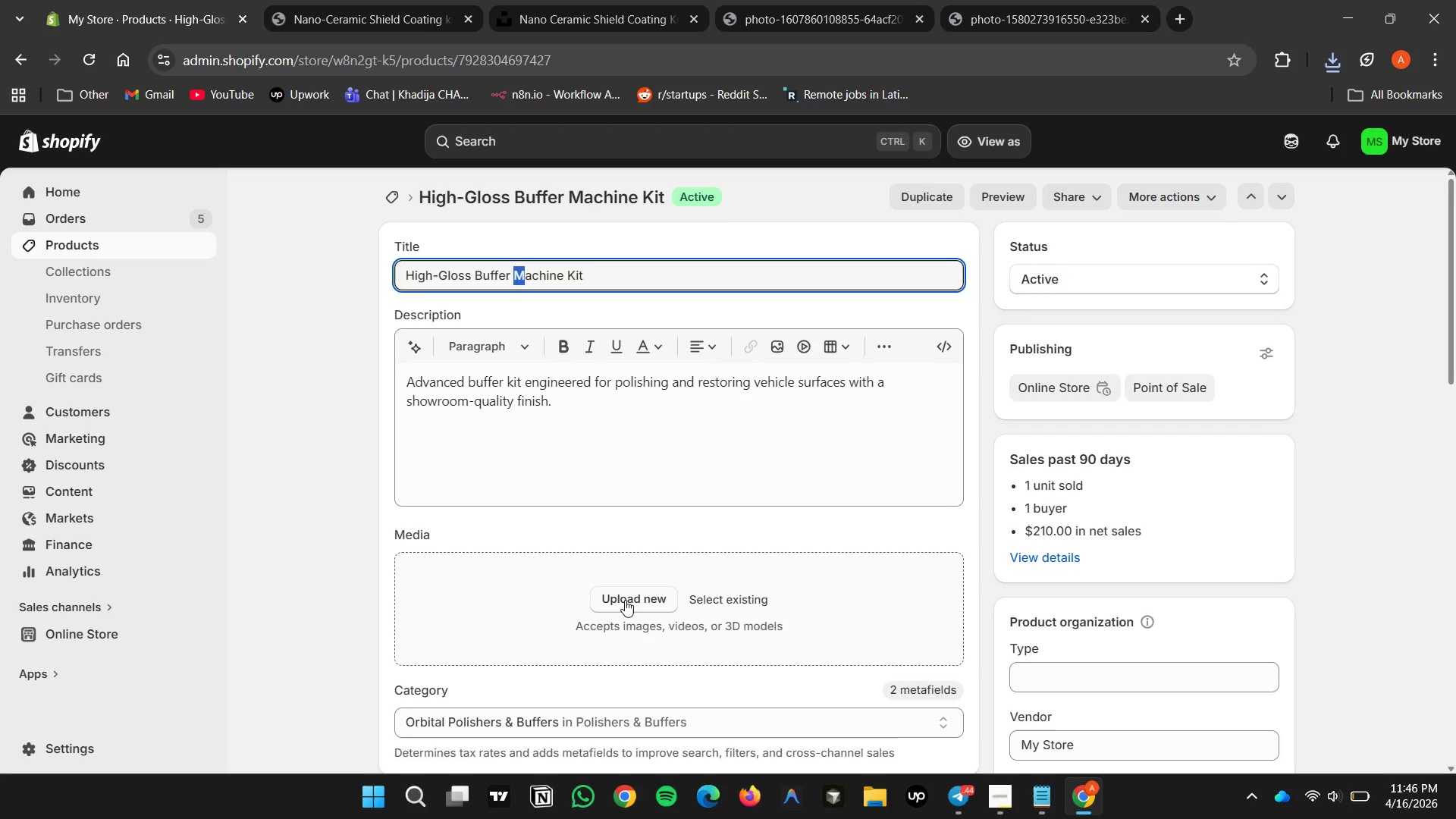 
double_click([629, 597])
 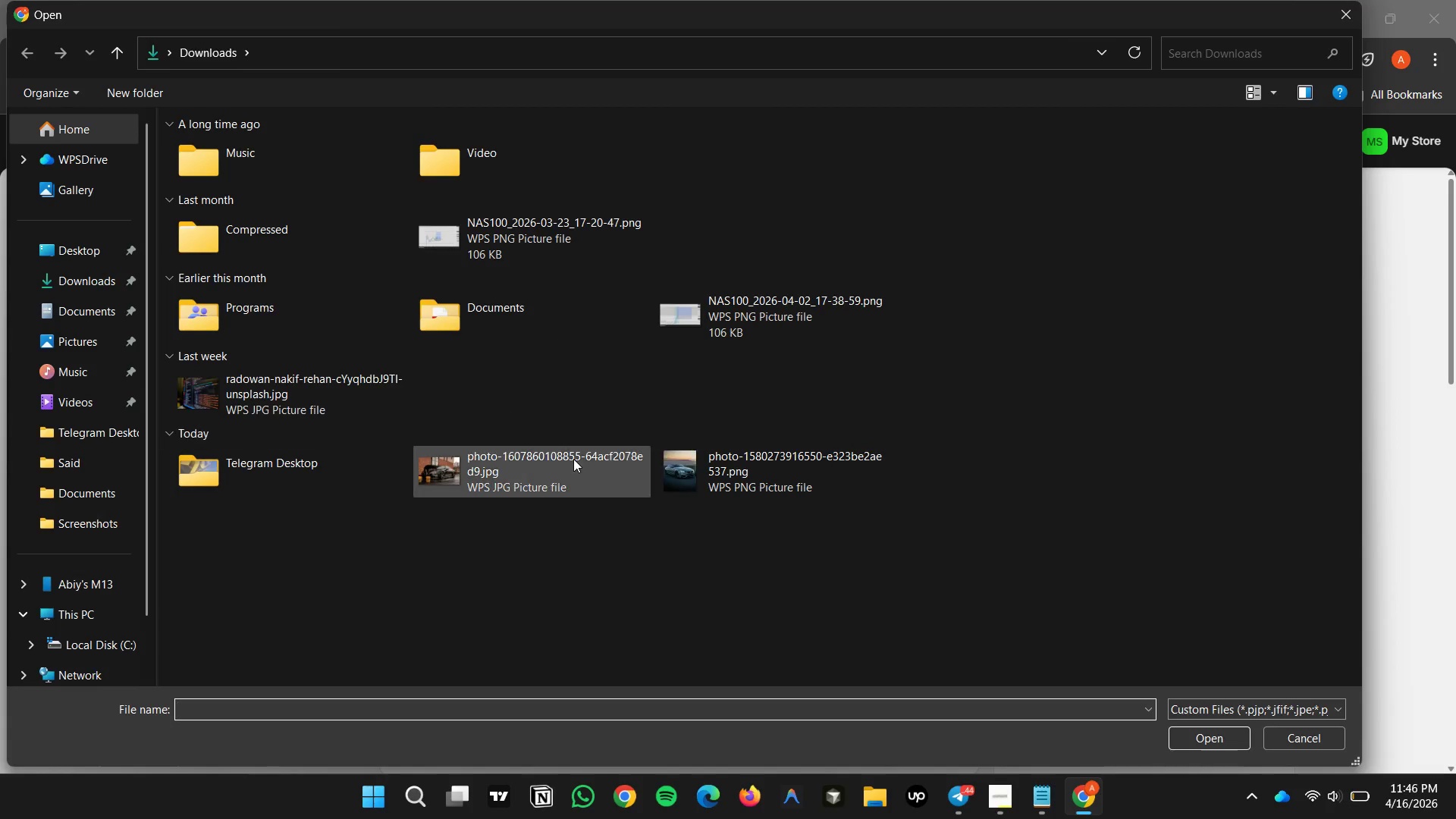 
left_click([762, 471])
 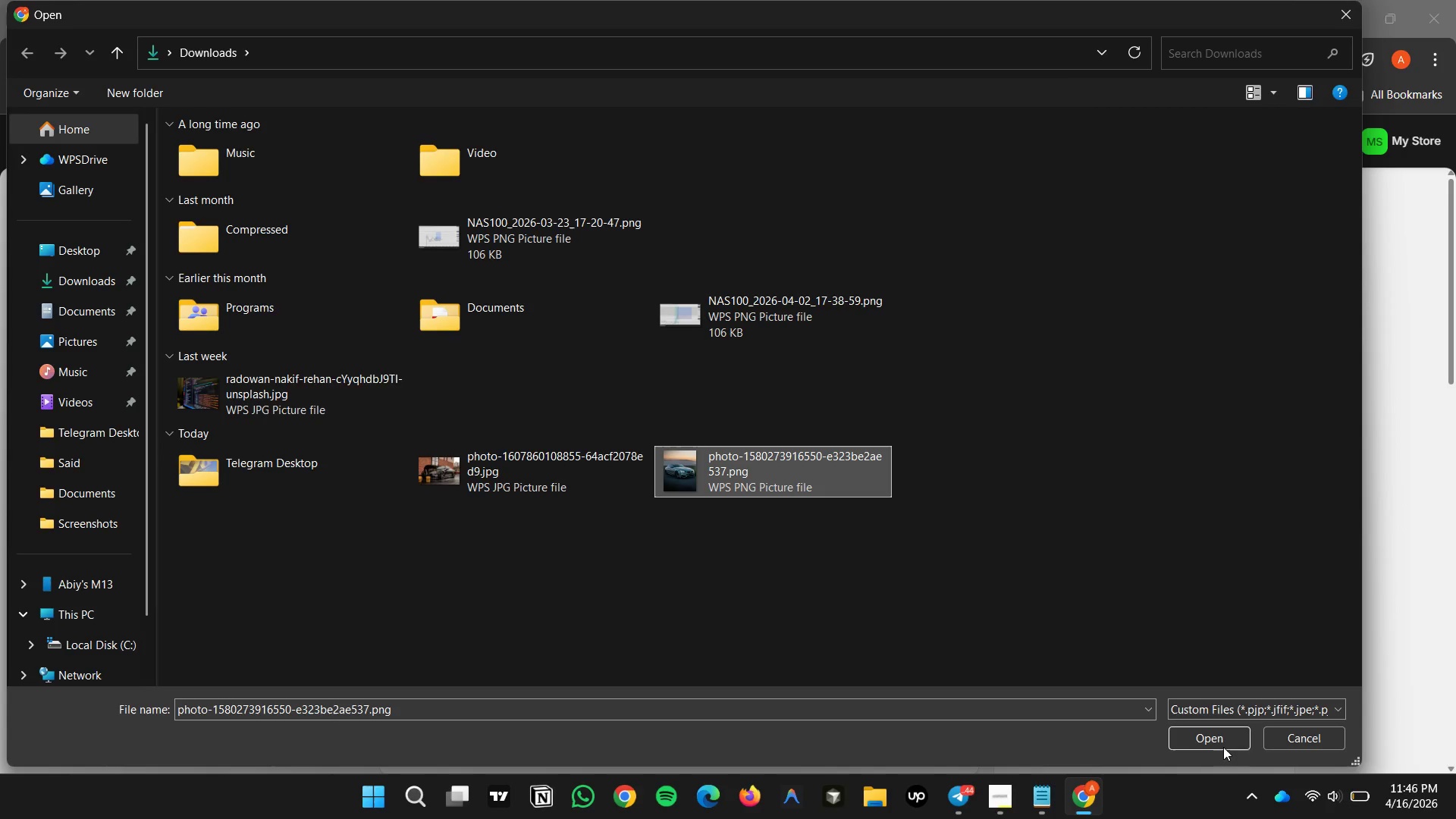 
left_click([1222, 742])
 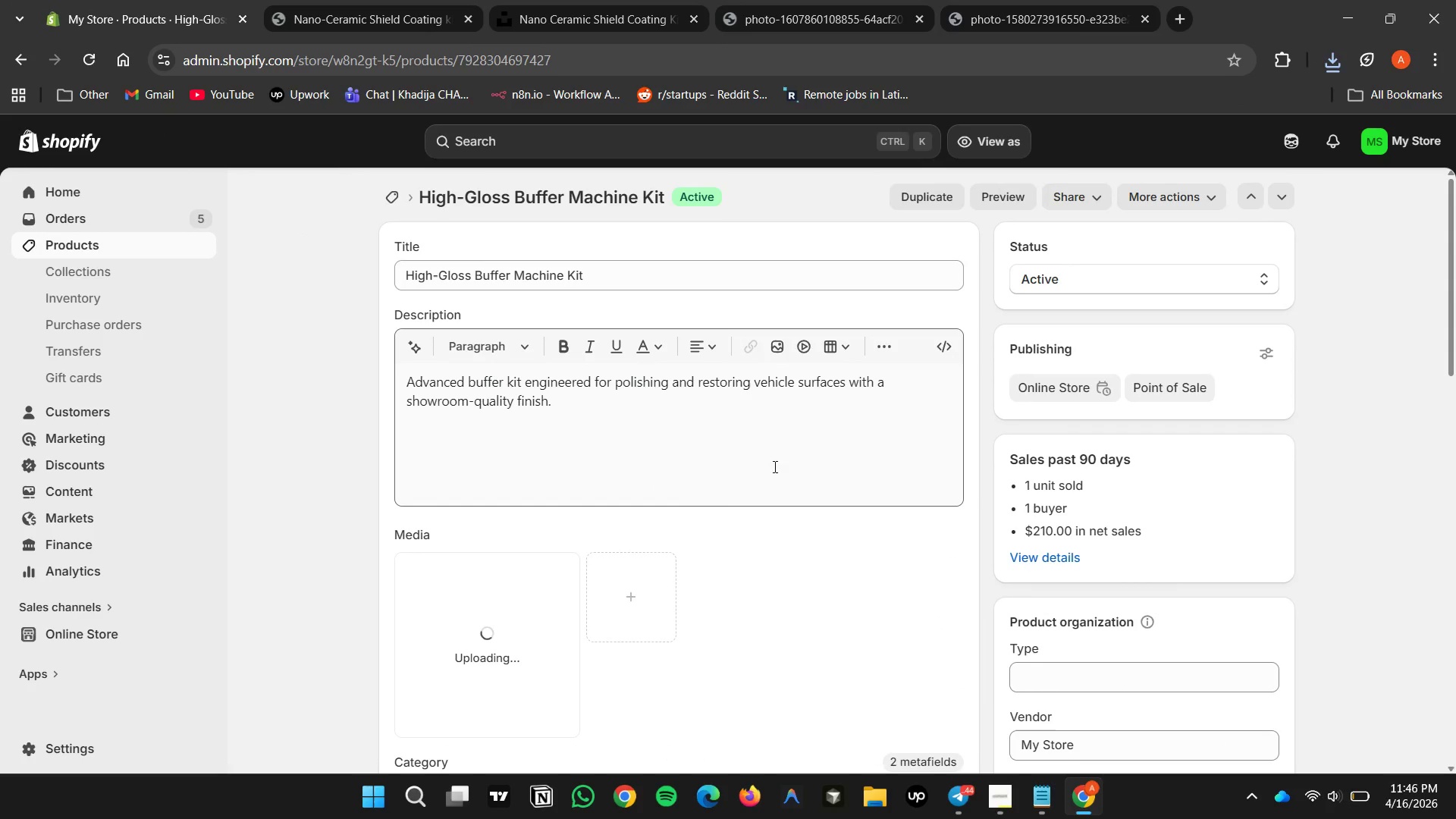 
scroll: coordinate [852, 645], scroll_direction: up, amount: 2.0
 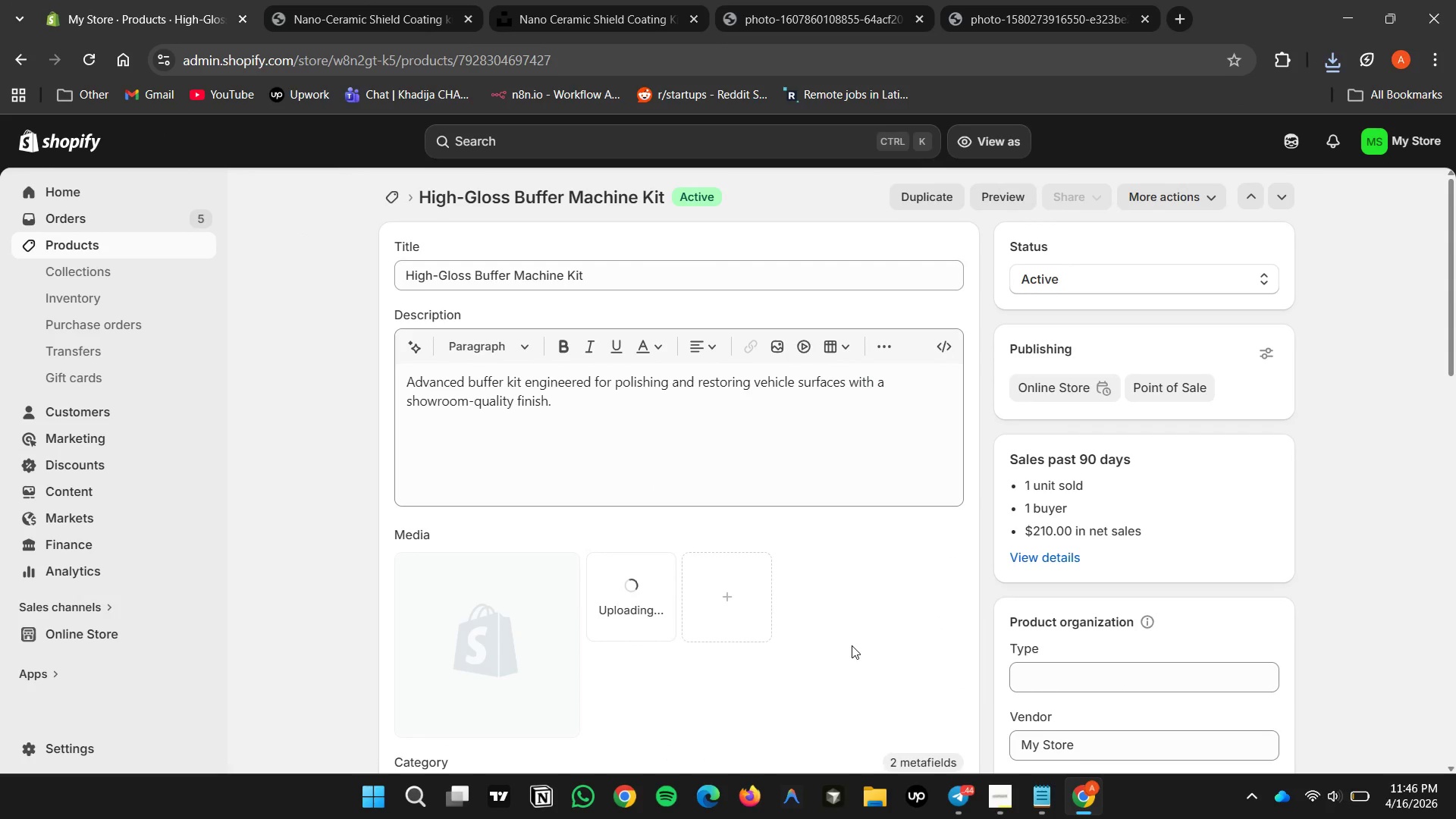 
scroll: coordinate [1239, 730], scroll_direction: down, amount: 21.0
 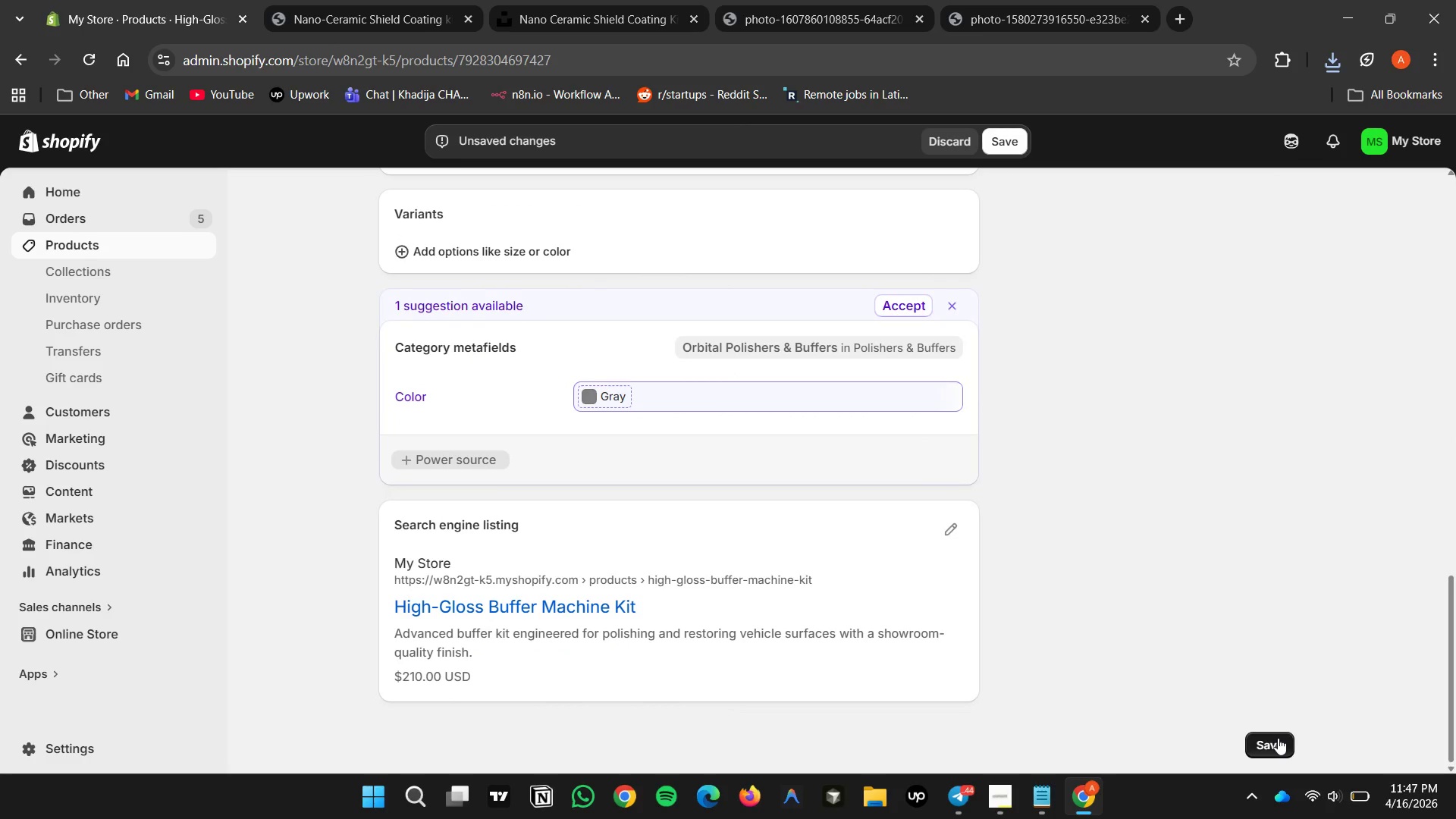 
left_click([1278, 739])
 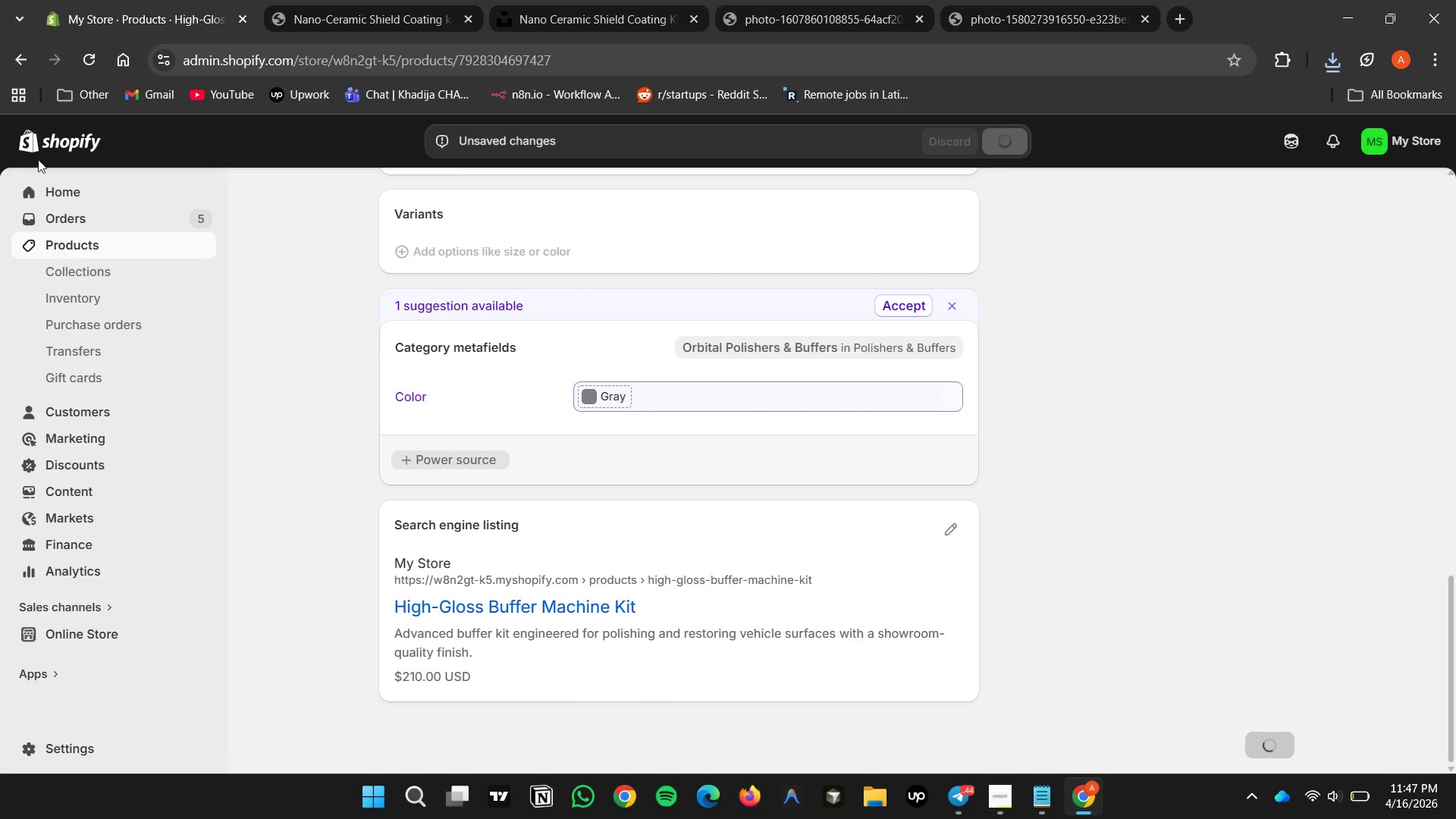 
left_click([990, 812])